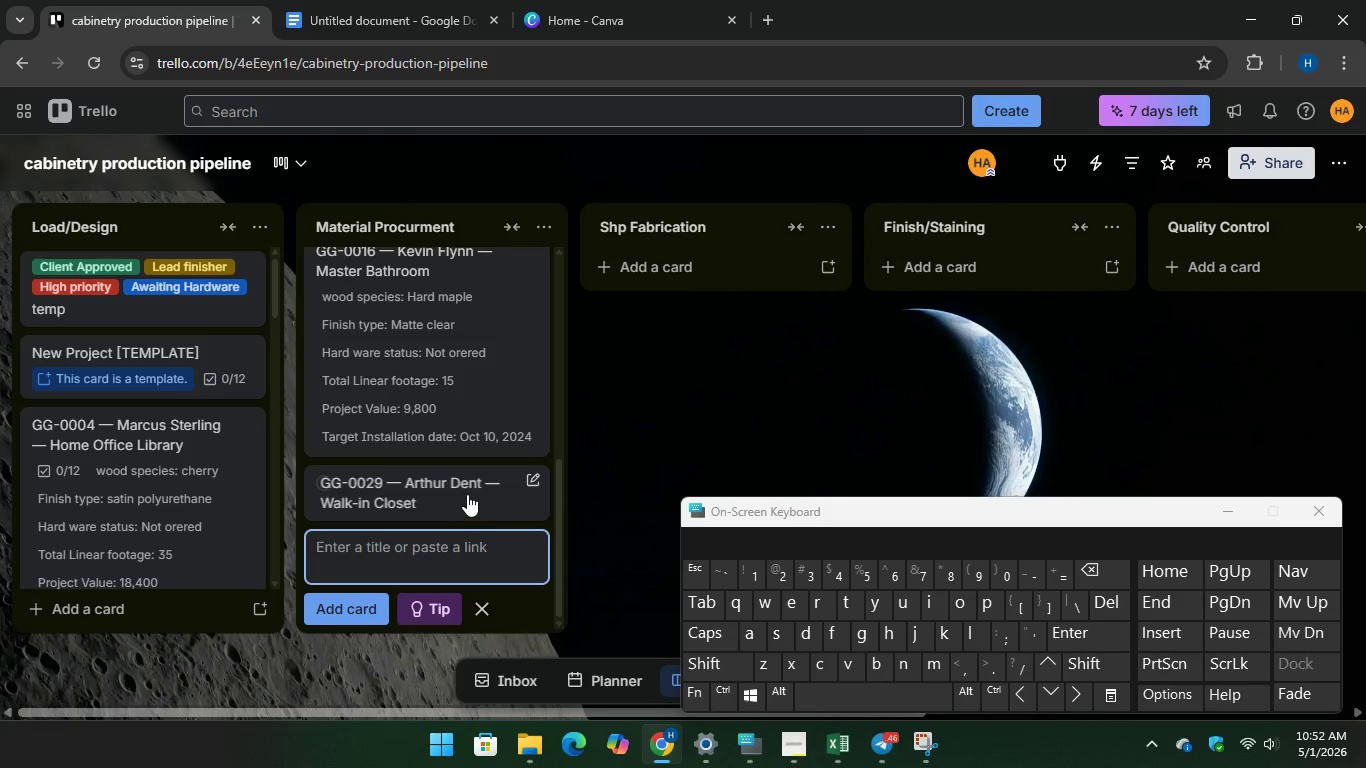 
left_click([456, 490])
 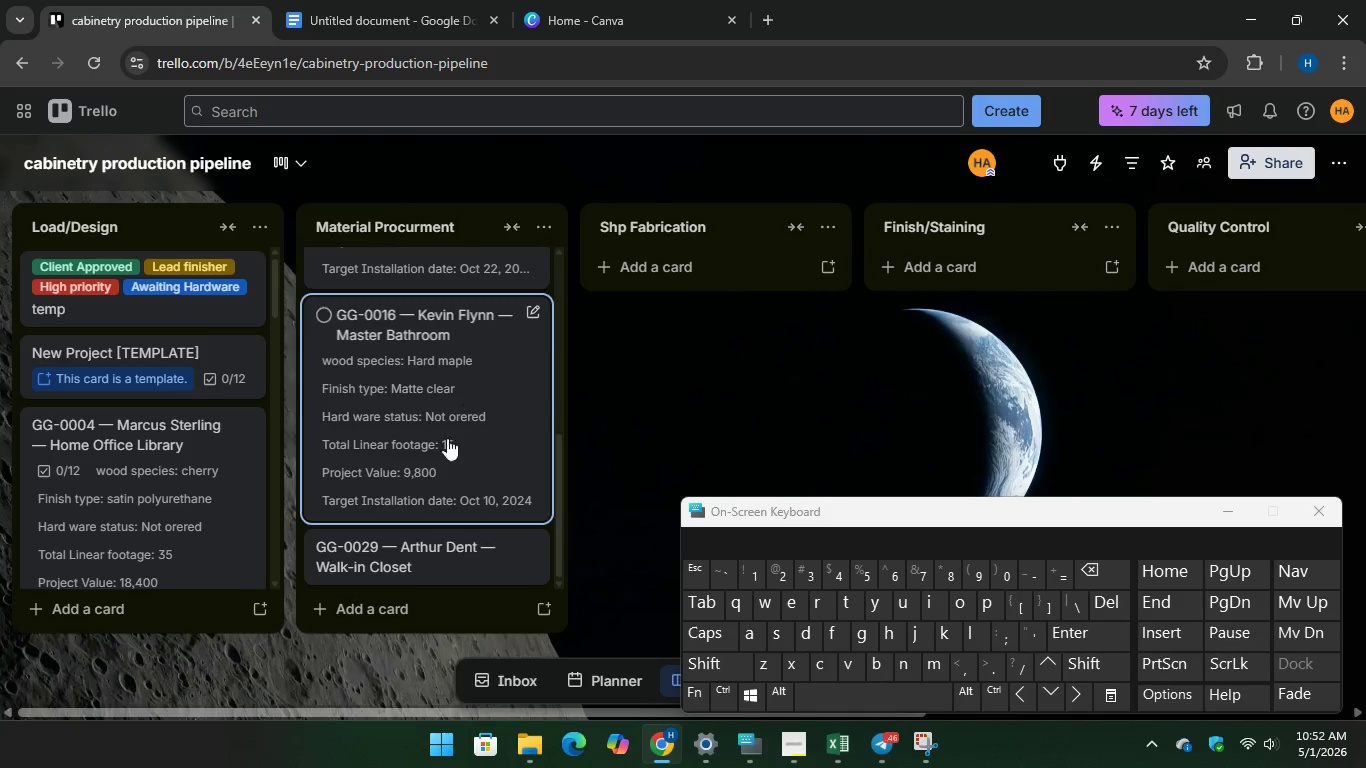 
scroll: coordinate [445, 464], scroll_direction: down, amount: 5.0
 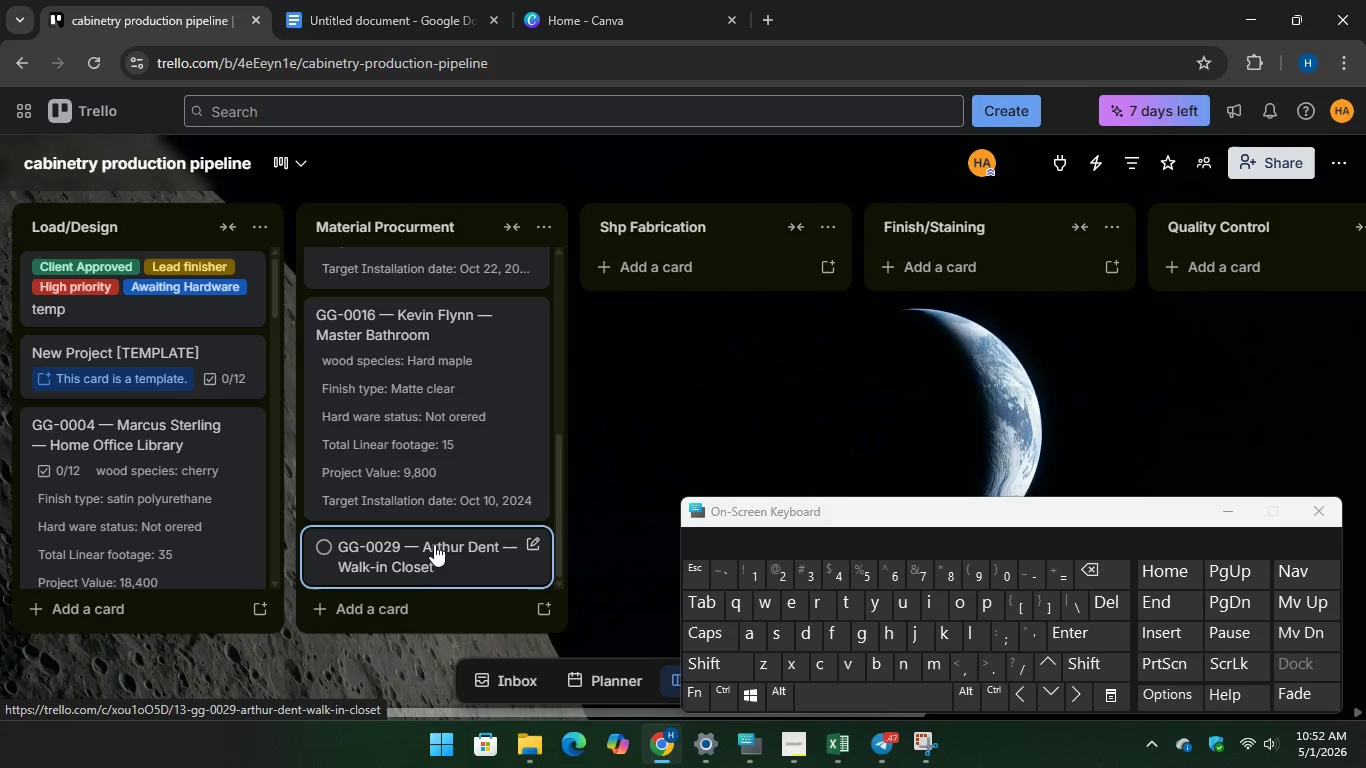 
left_click([406, 552])
 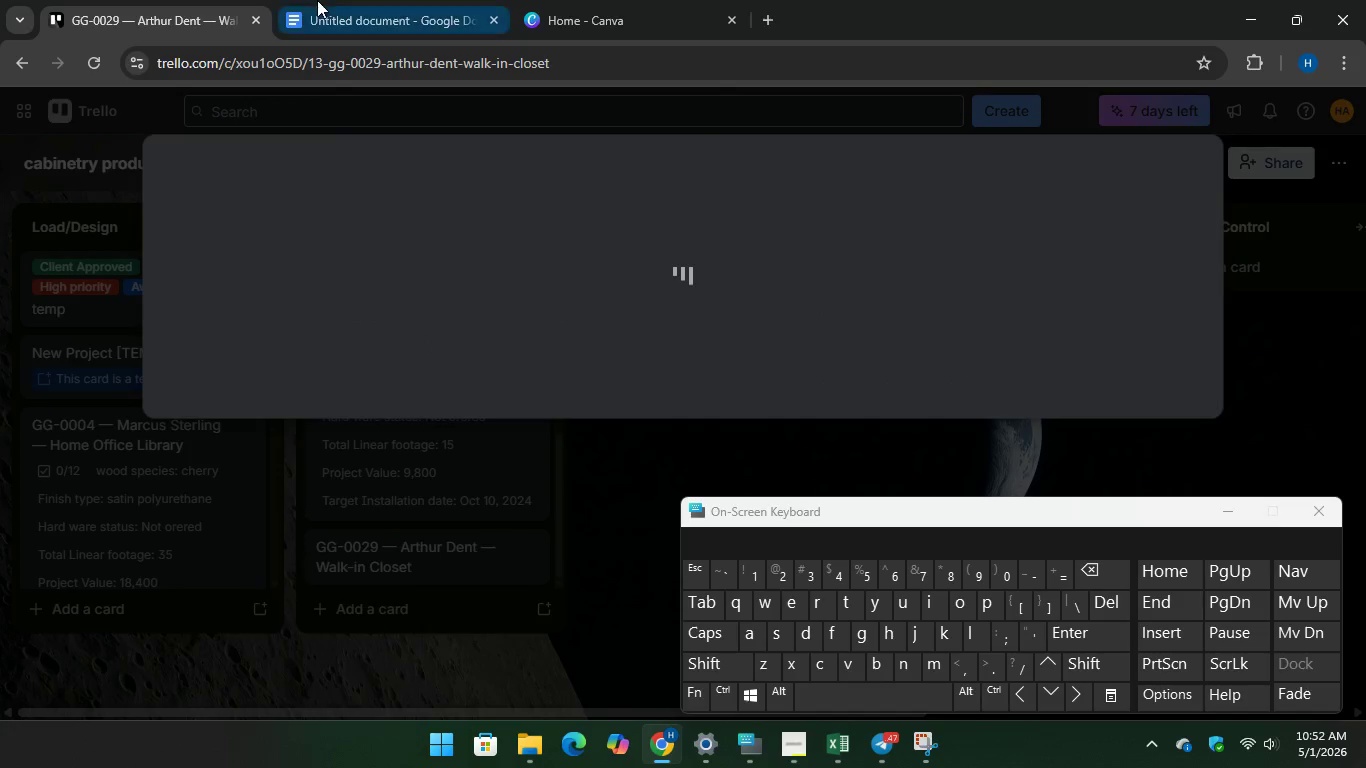 
left_click([337, 13])
 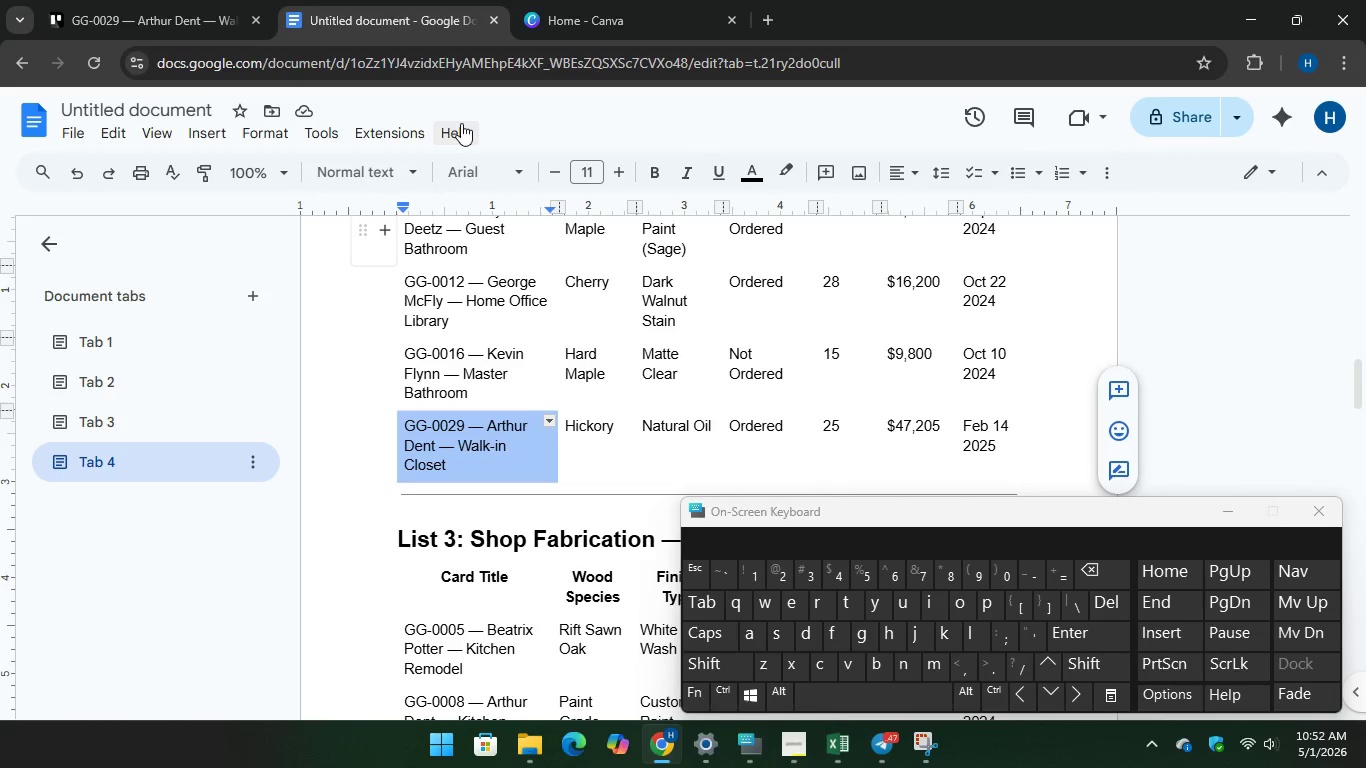 
left_click([174, 20])
 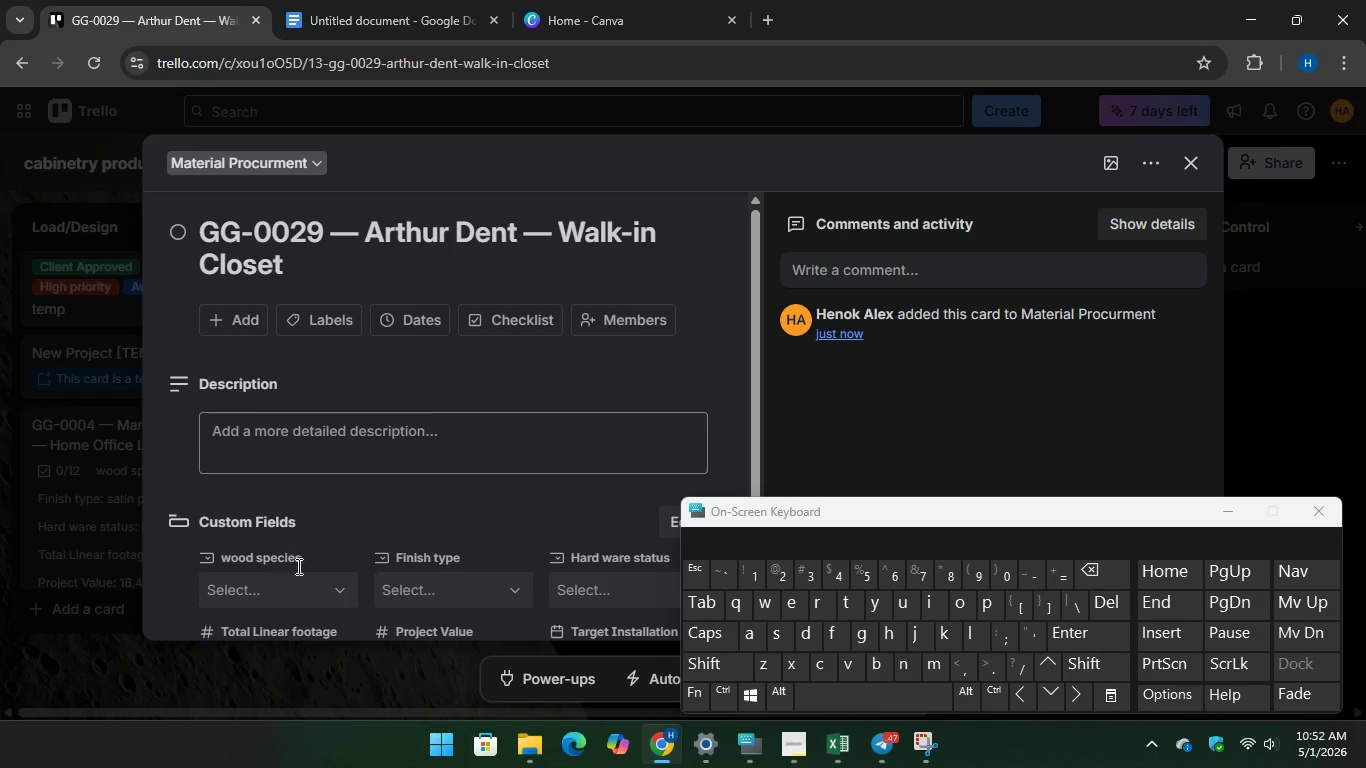 
left_click([296, 599])
 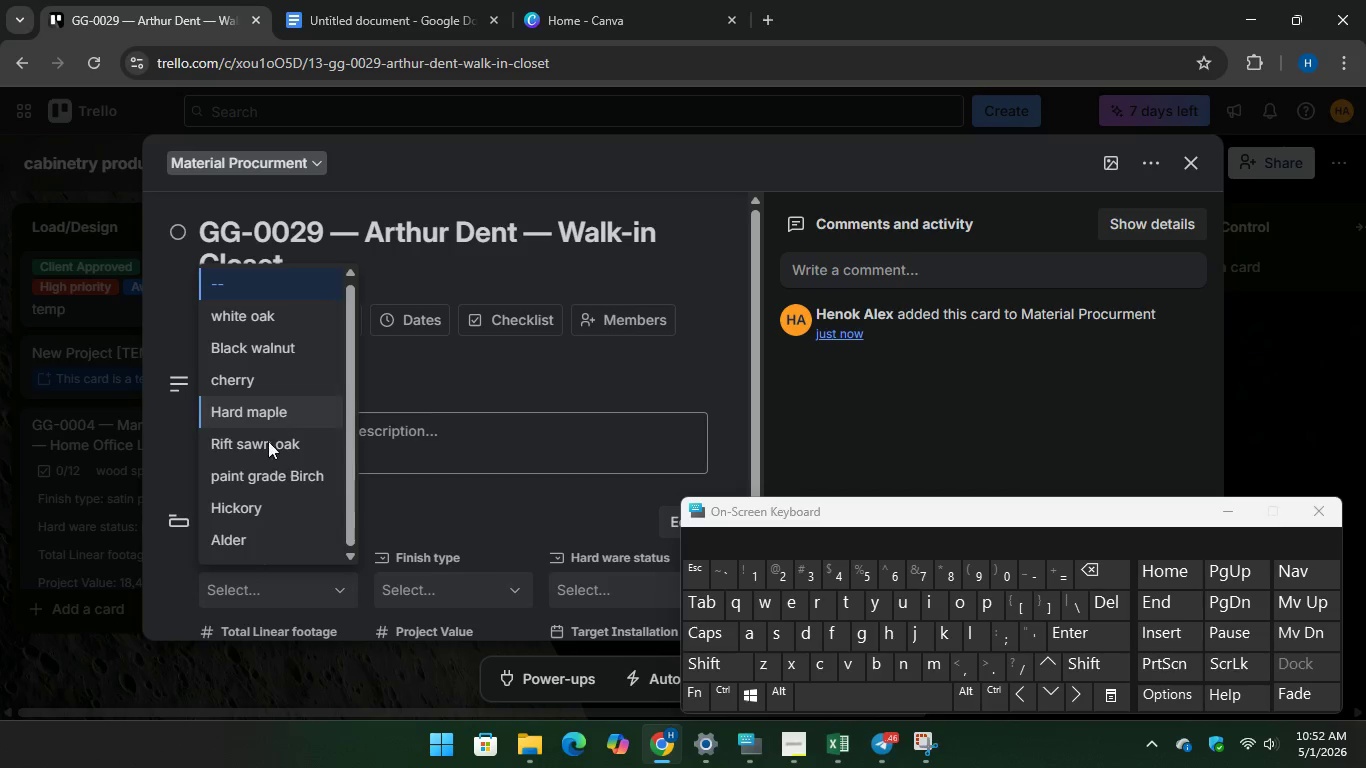 
left_click([246, 508])
 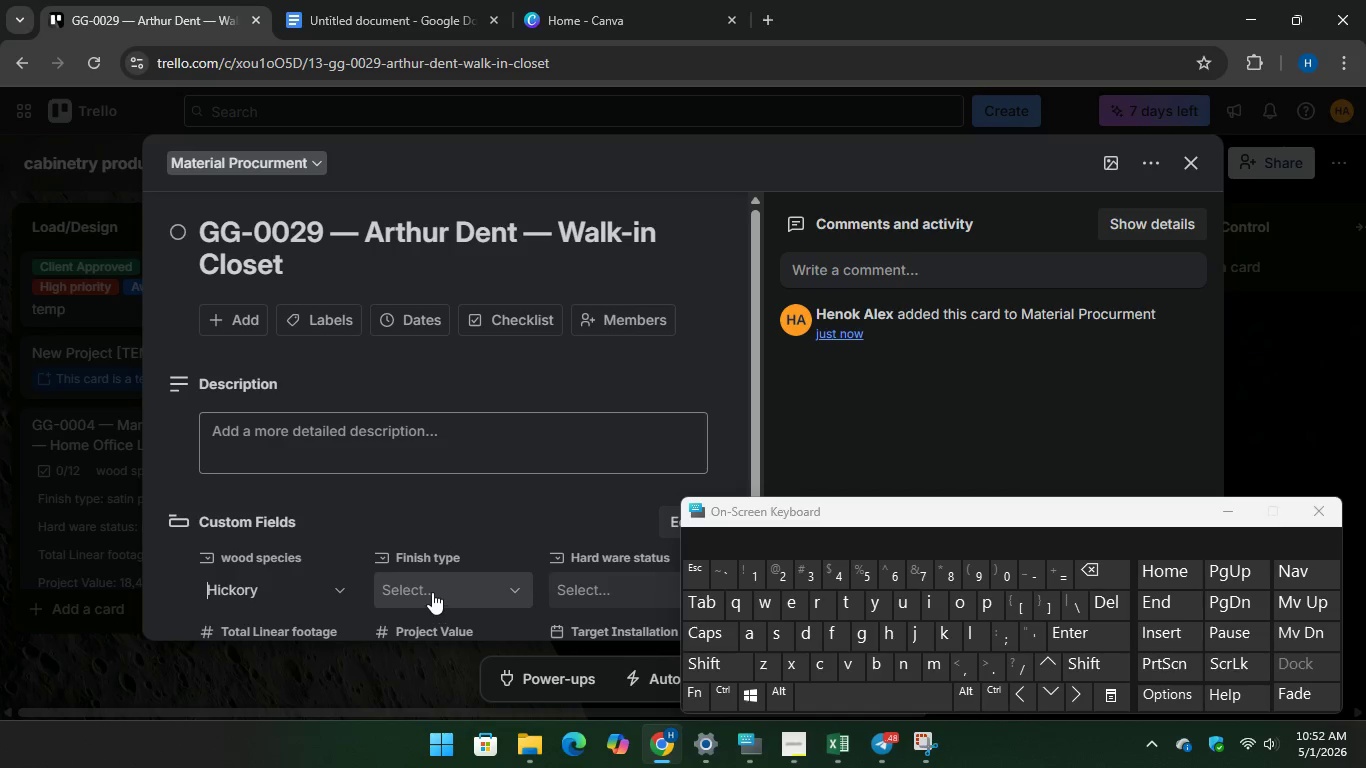 
left_click([432, 592])
 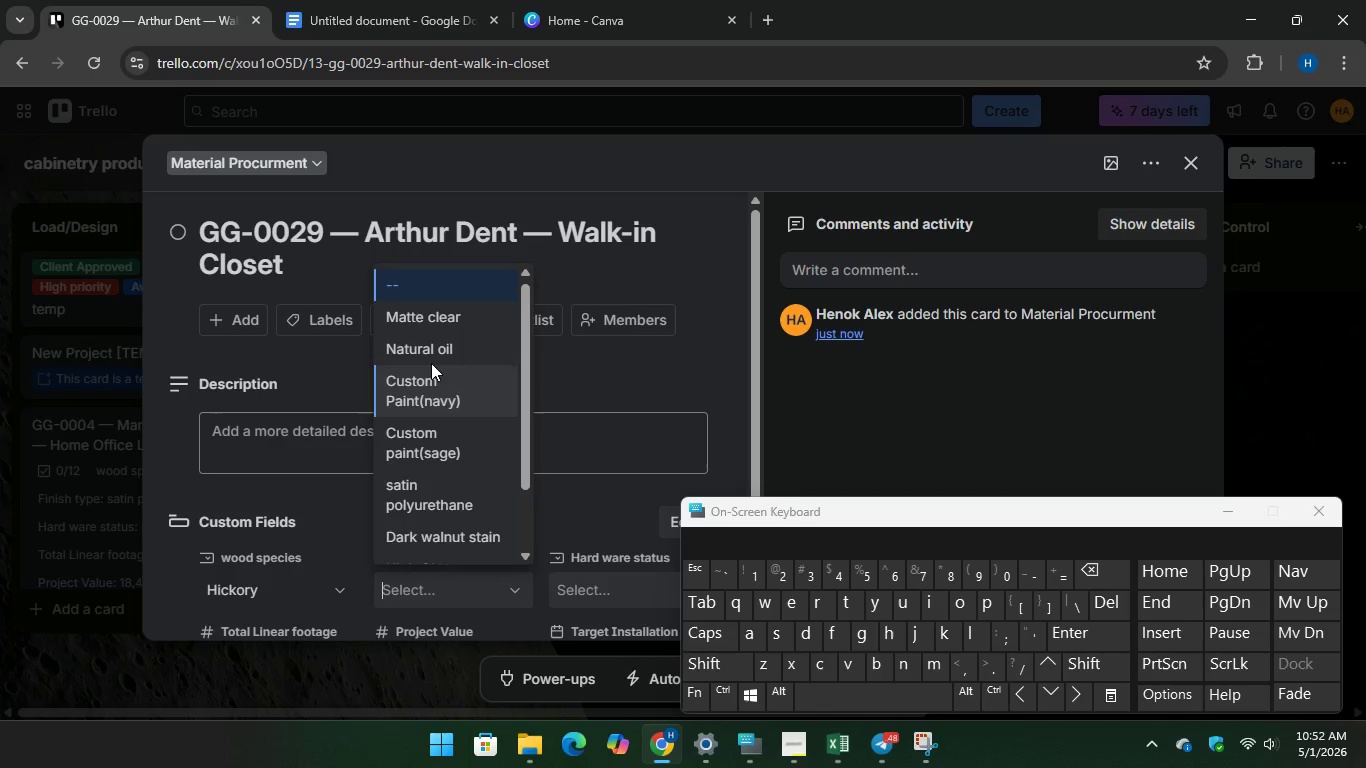 
left_click([430, 356])
 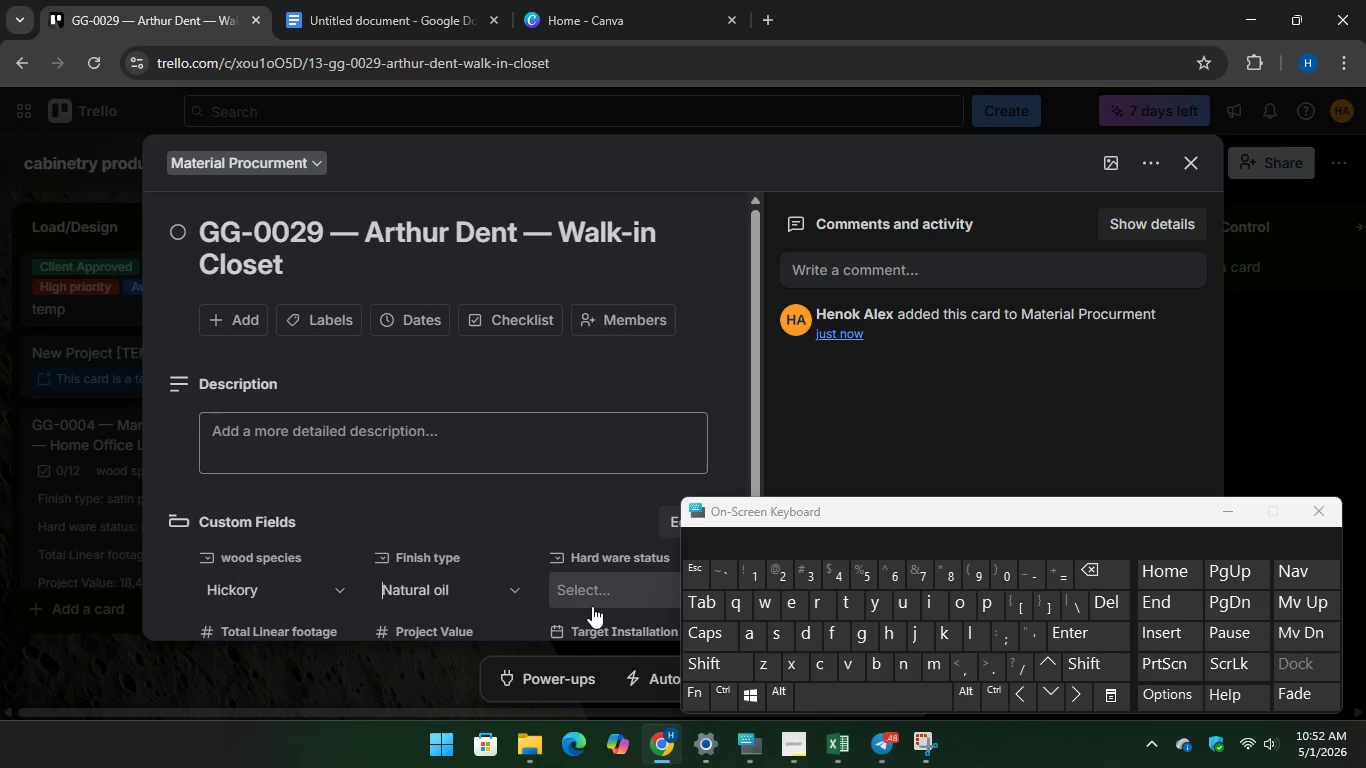 
left_click([594, 595])
 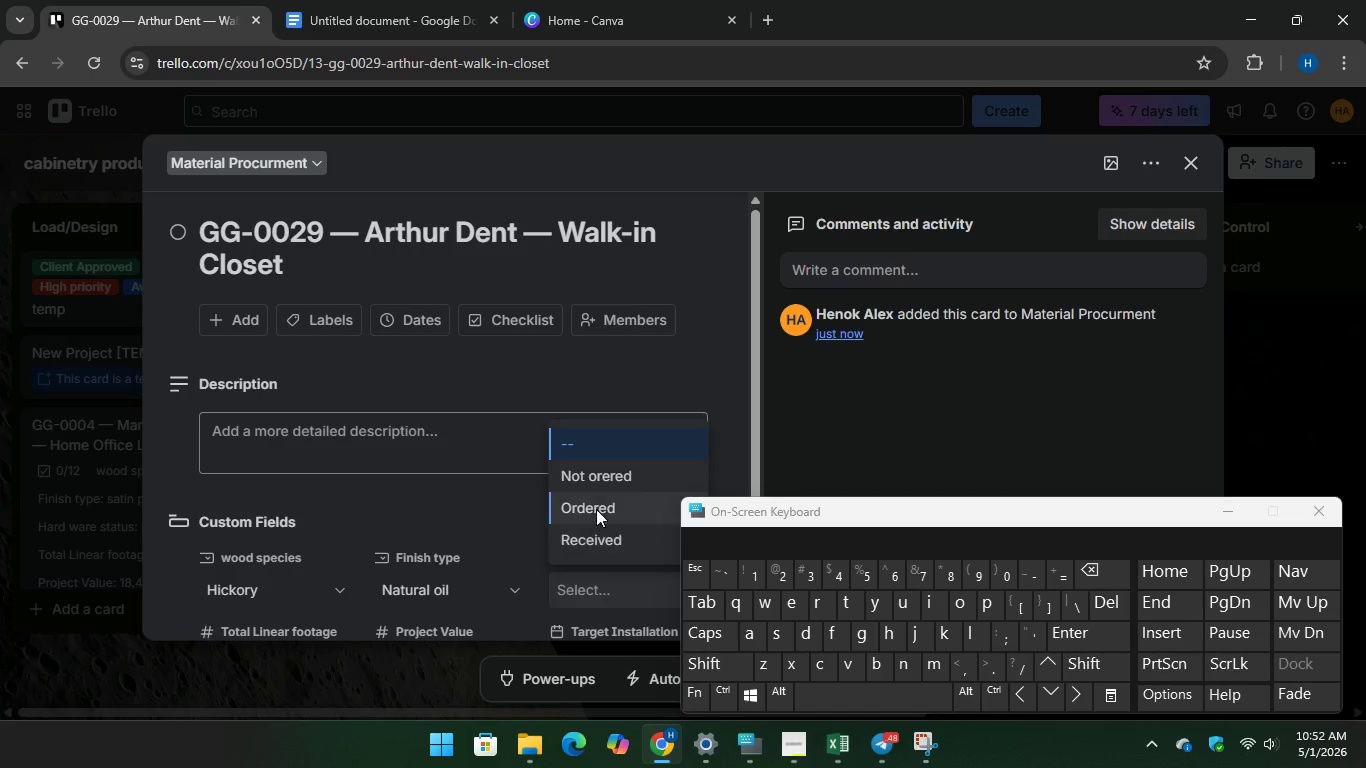 
left_click([590, 493])
 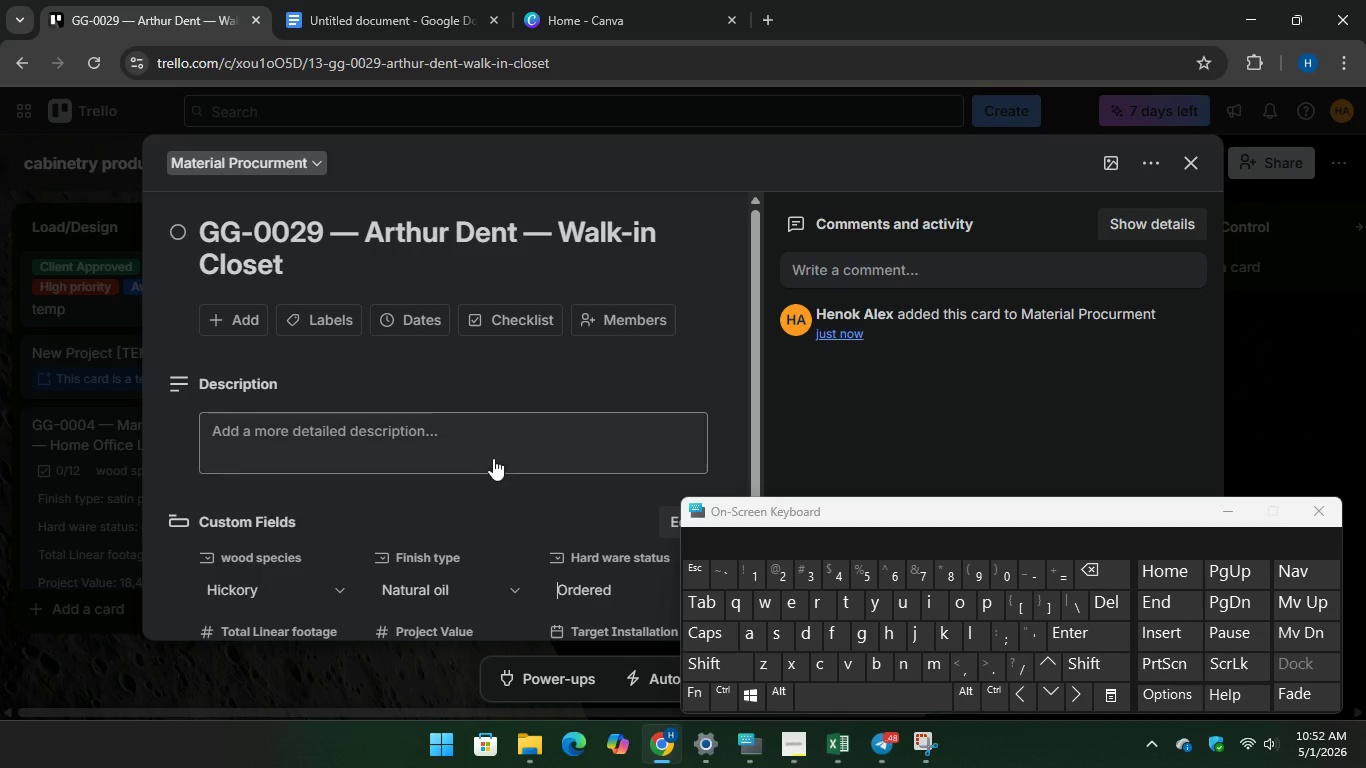 
scroll: coordinate [506, 485], scroll_direction: down, amount: 5.0
 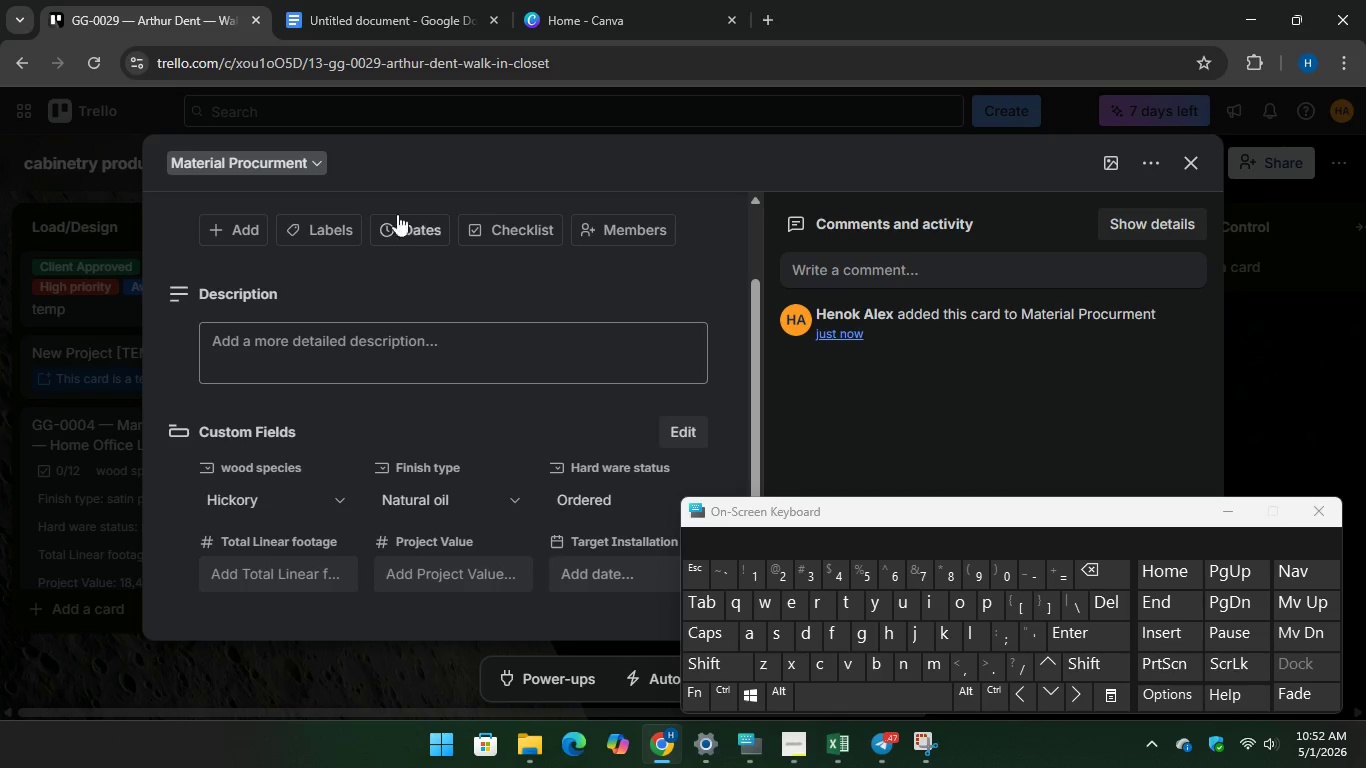 
left_click([395, 13])
 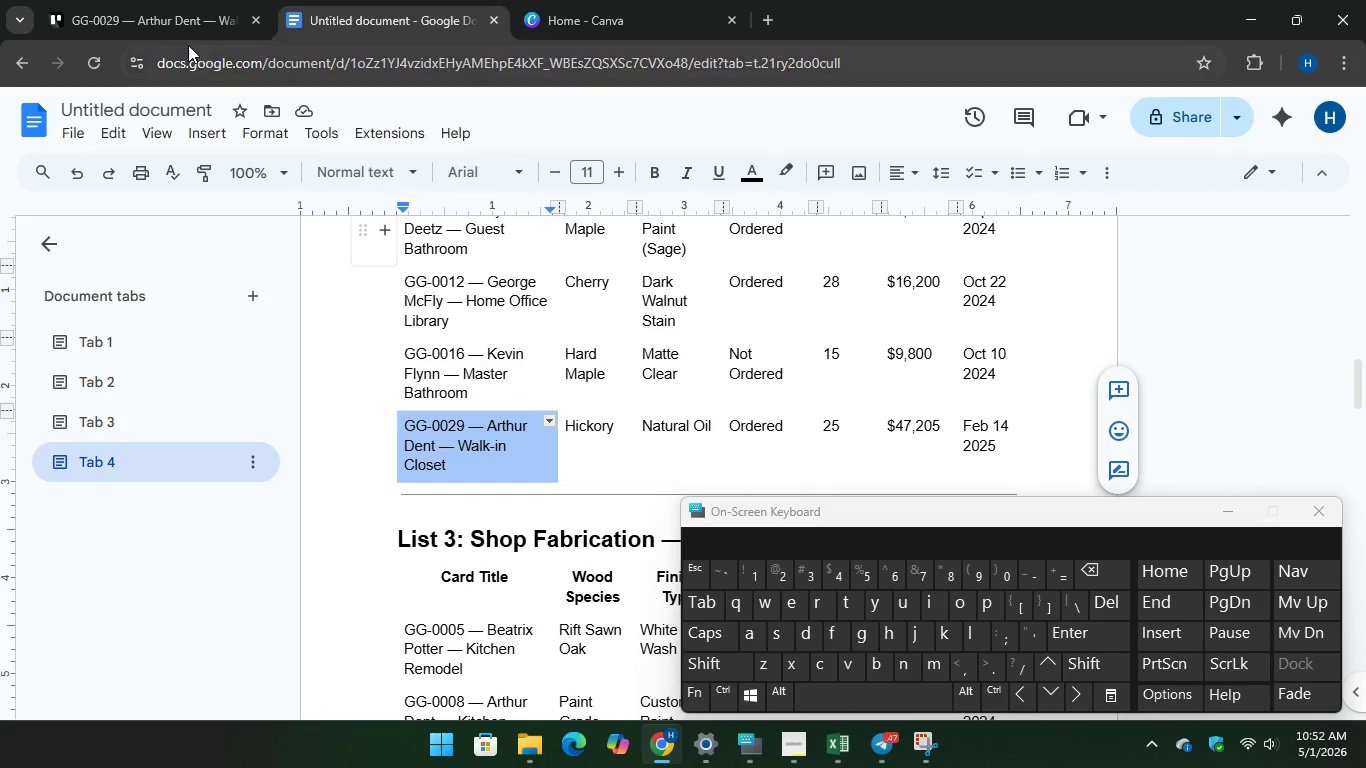 
wait(6.69)
 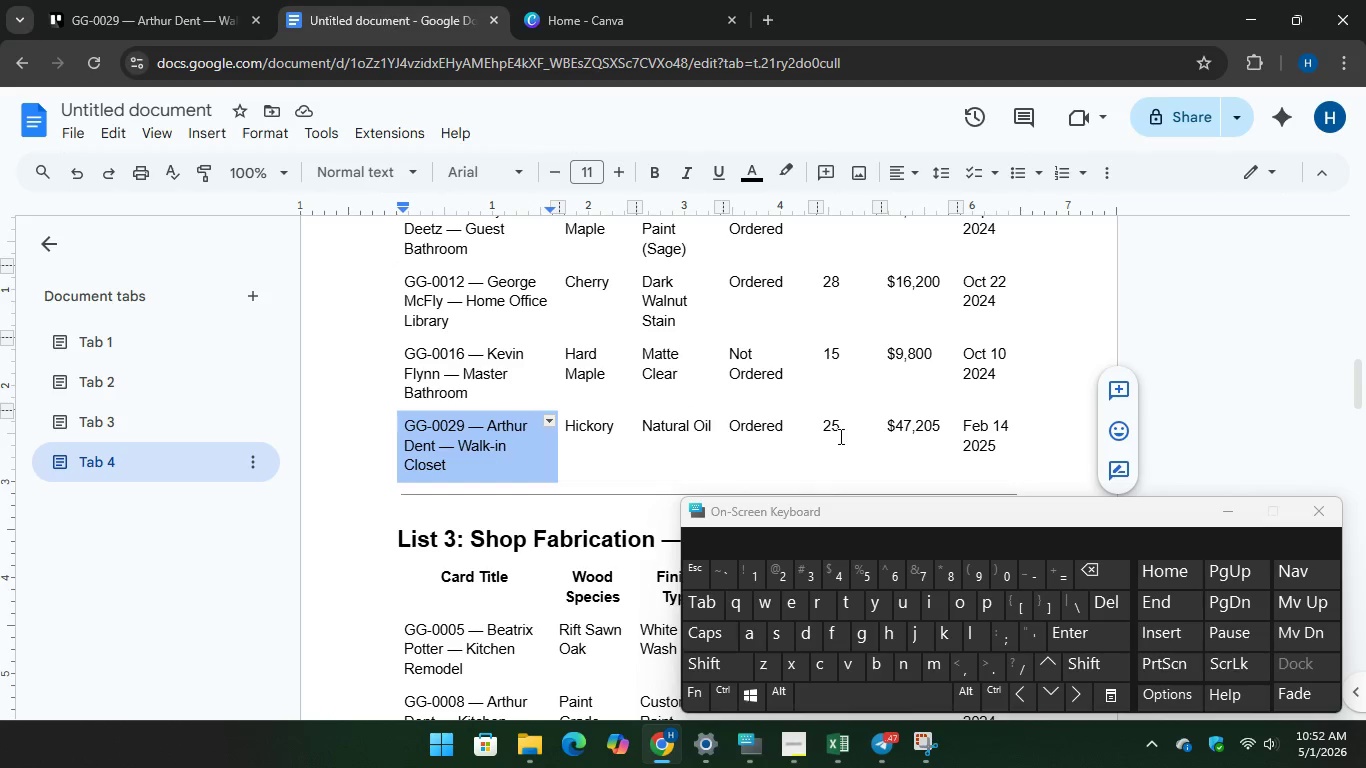 
left_click([160, 17])
 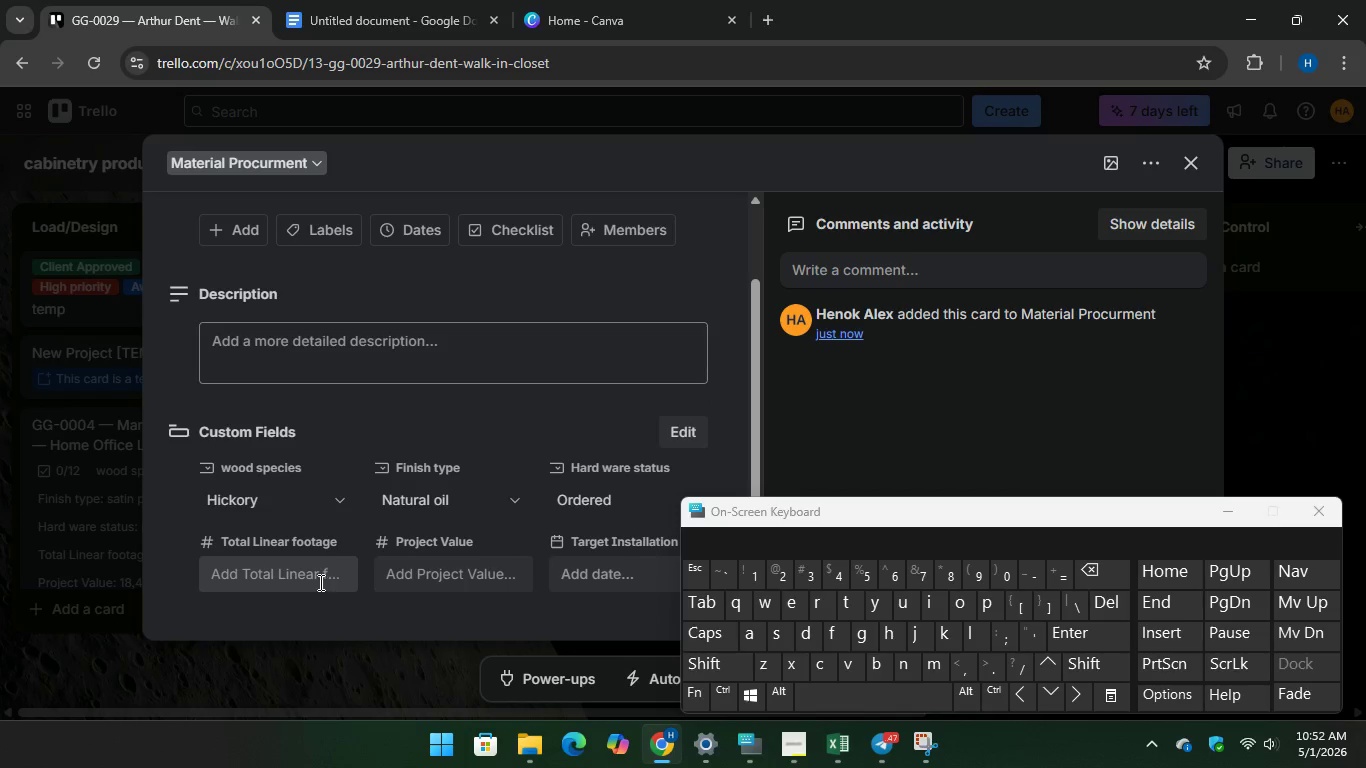 
left_click([318, 578])
 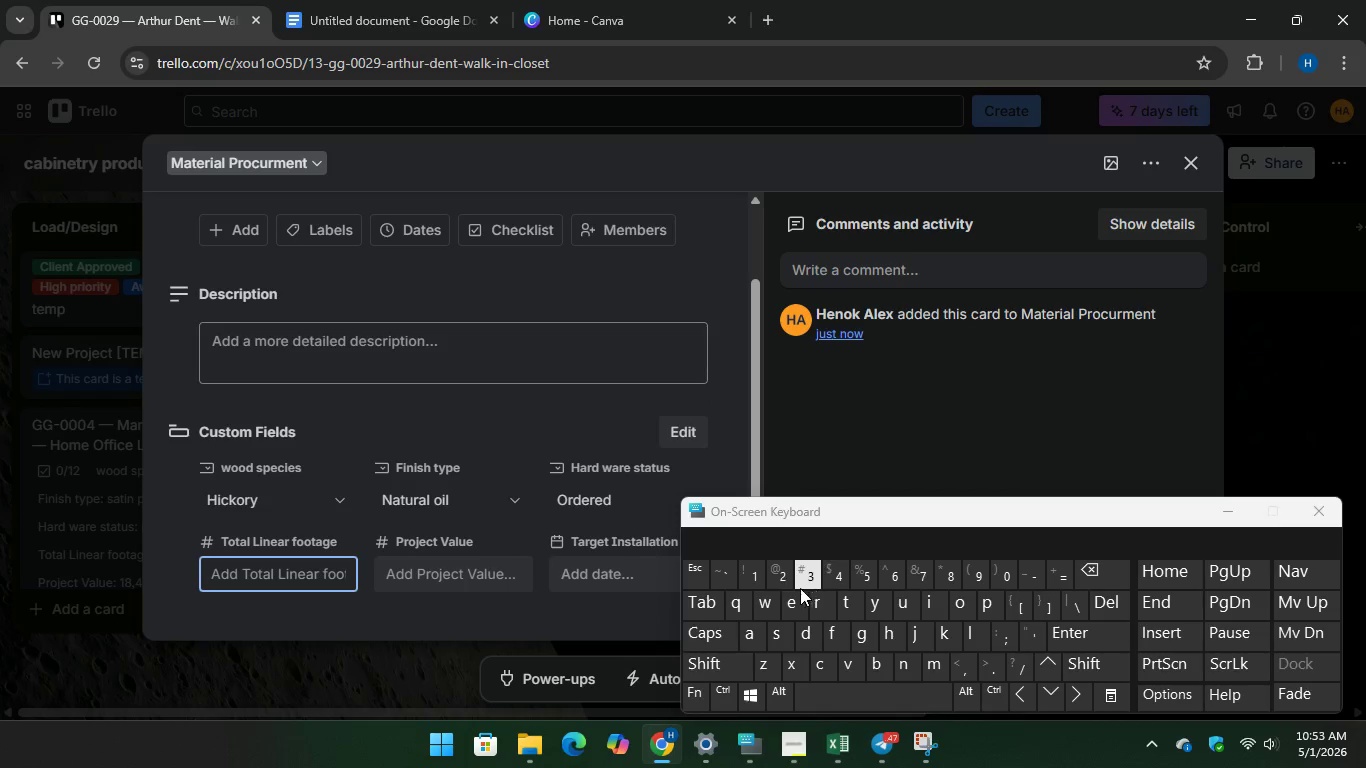 
type(25)
 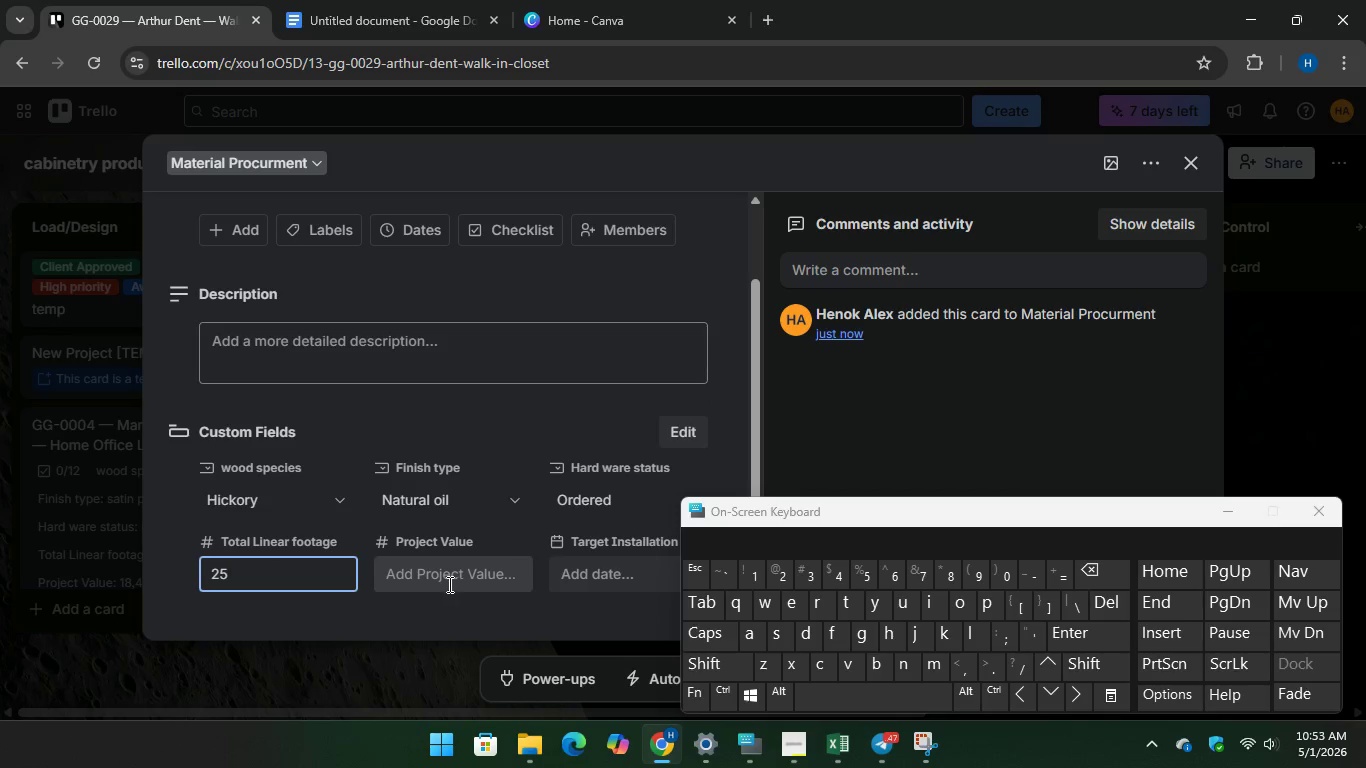 
left_click([448, 583])
 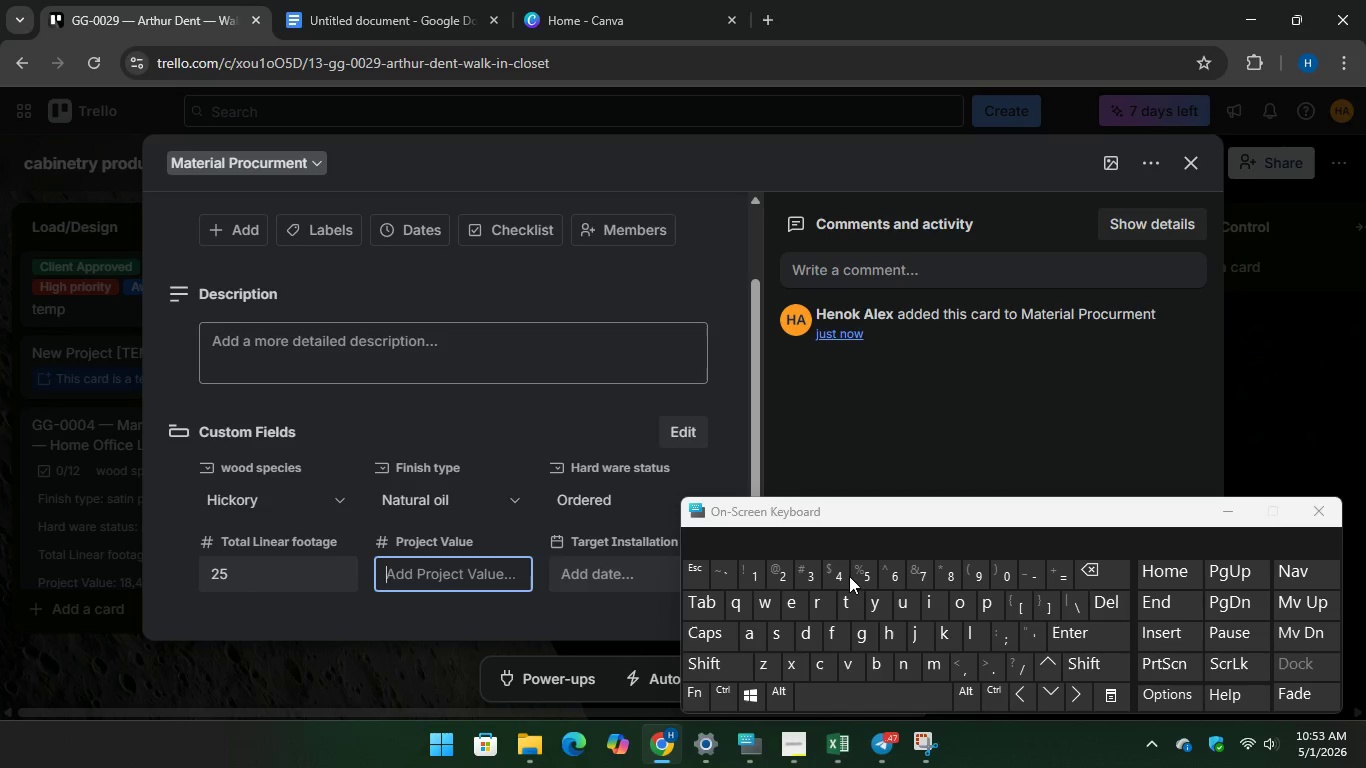 
key(4)
 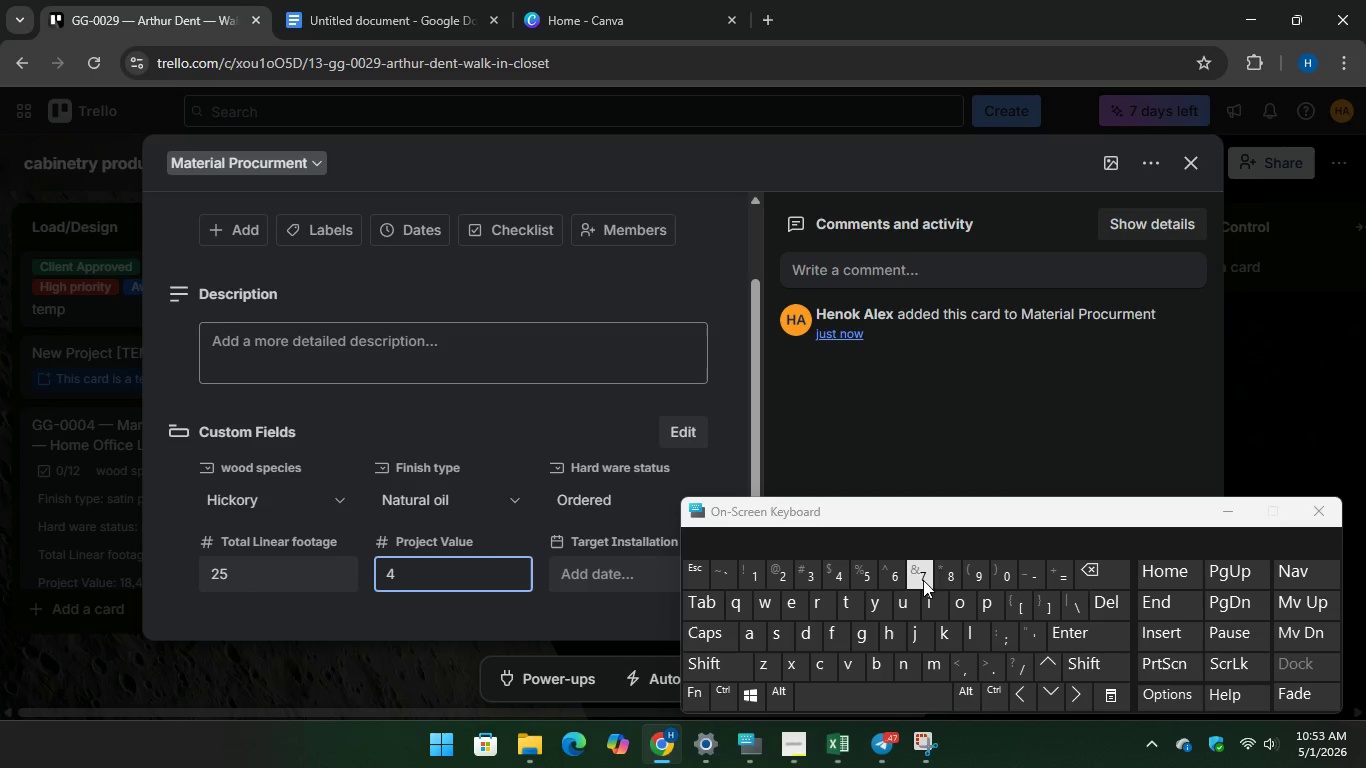 
type(7200)
 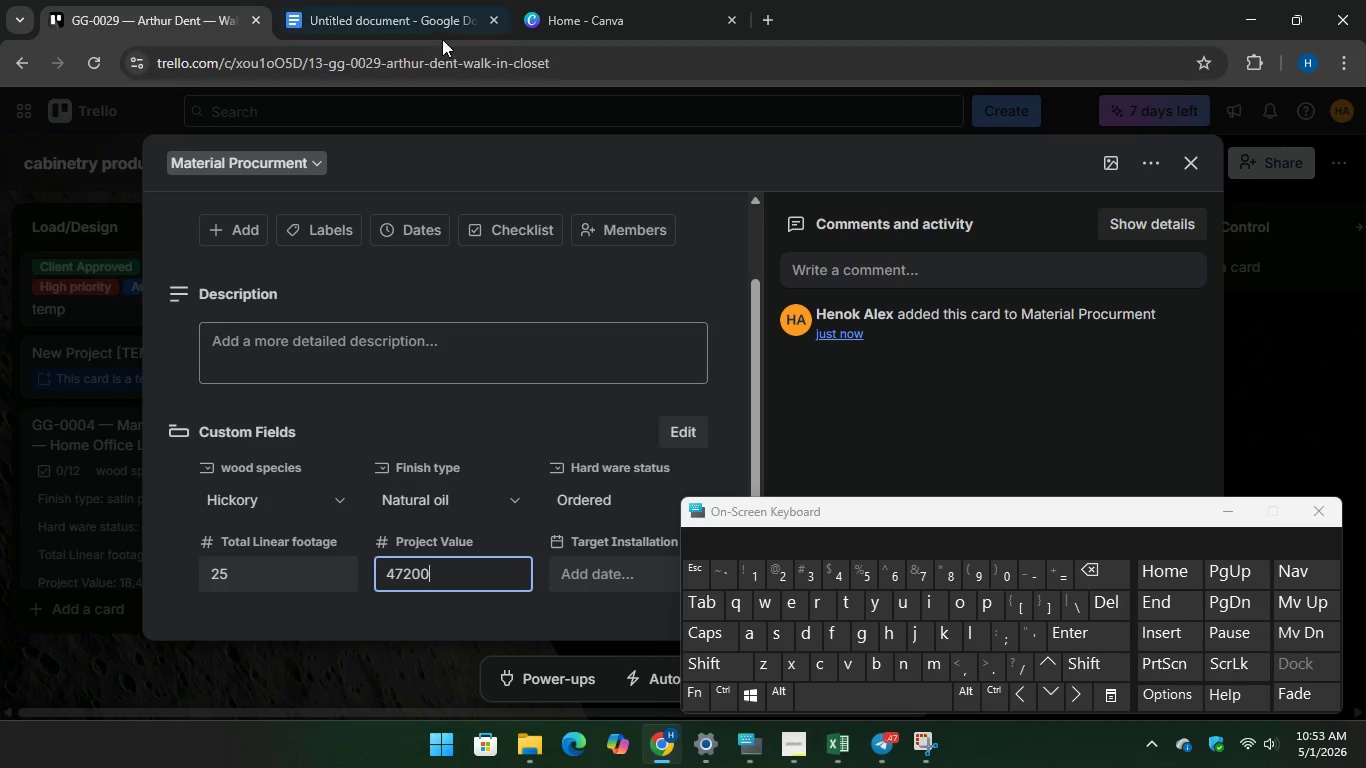 
left_click([432, 15])
 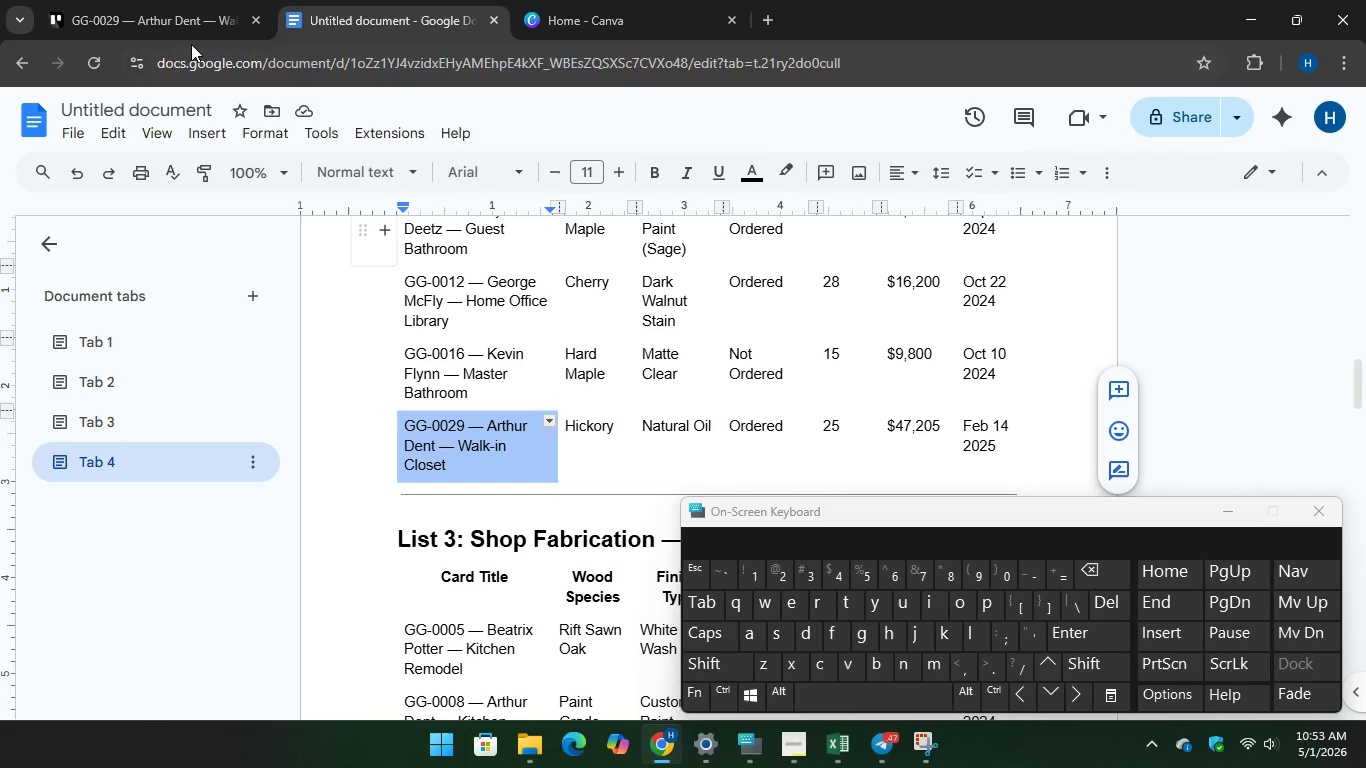 
double_click([186, 30])
 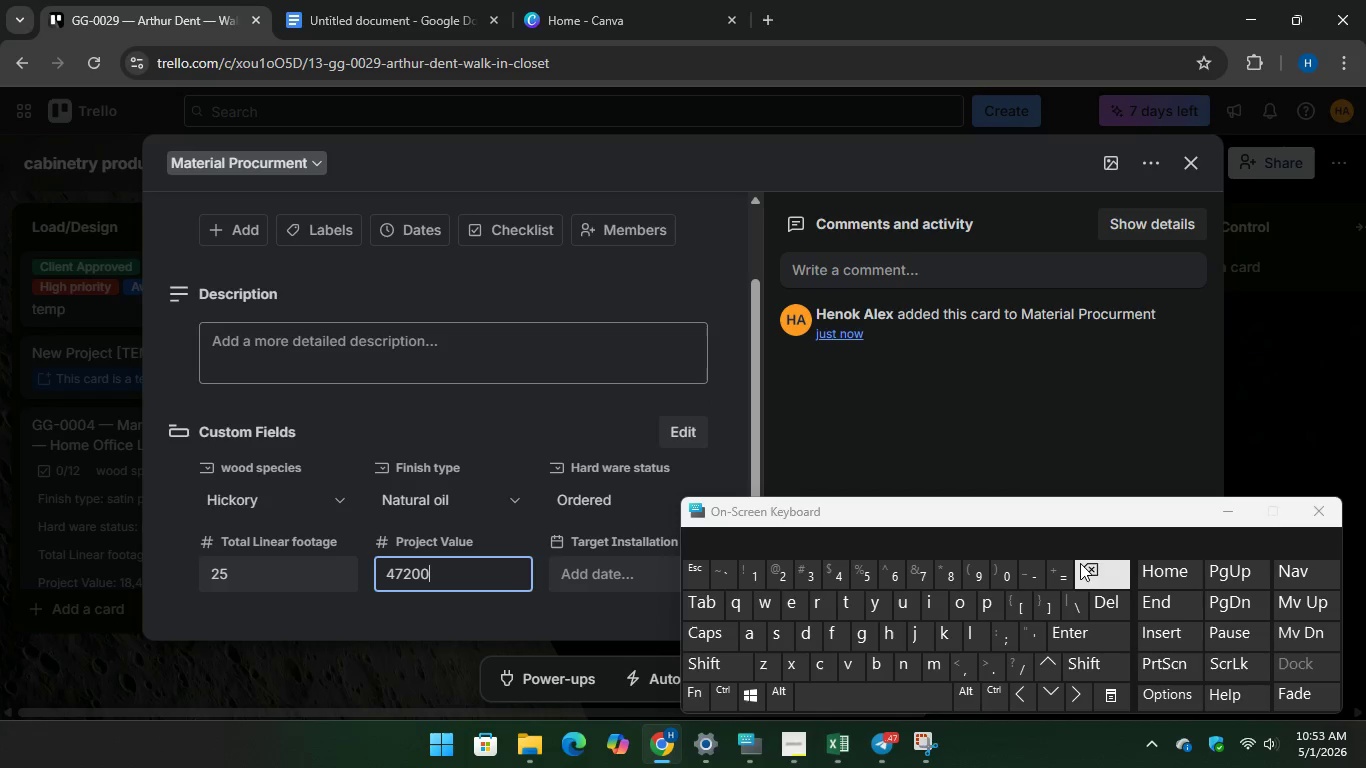 
key(Backspace)
 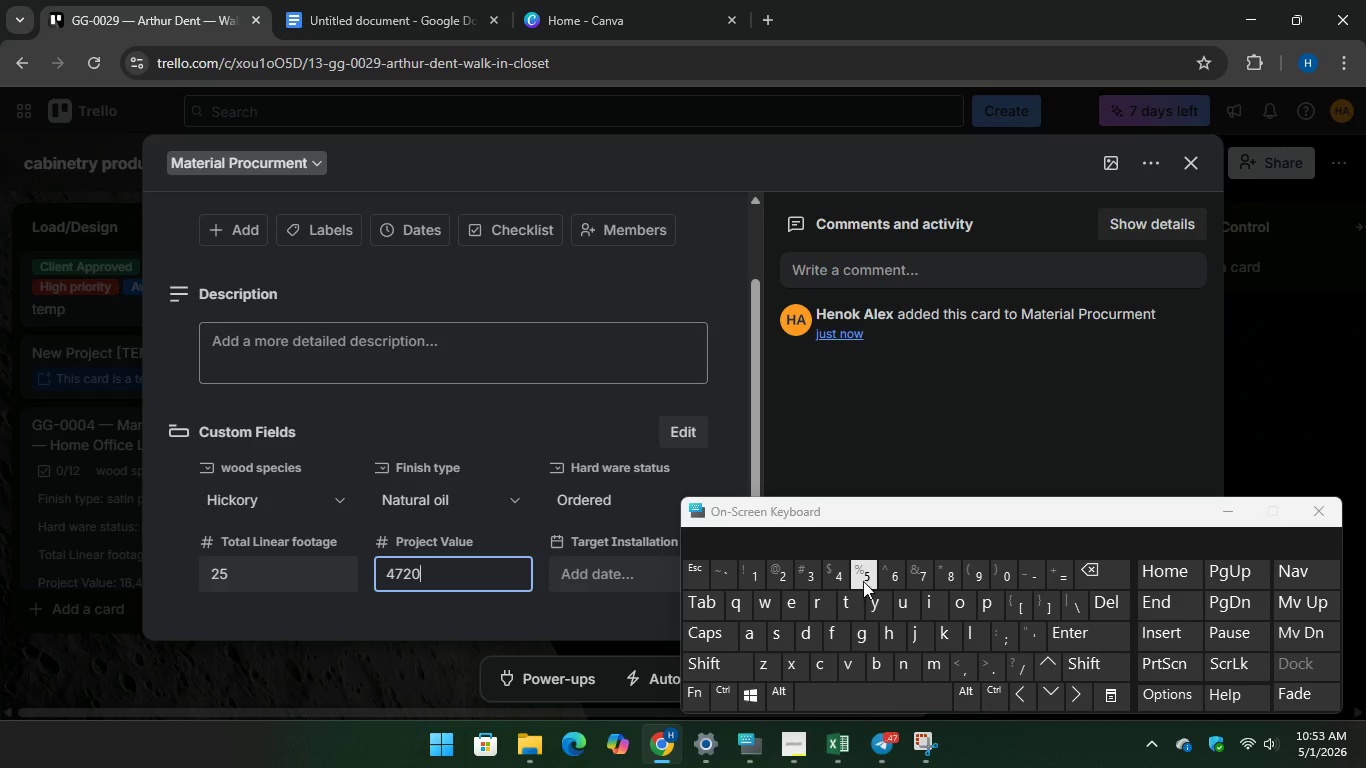 
key(5)
 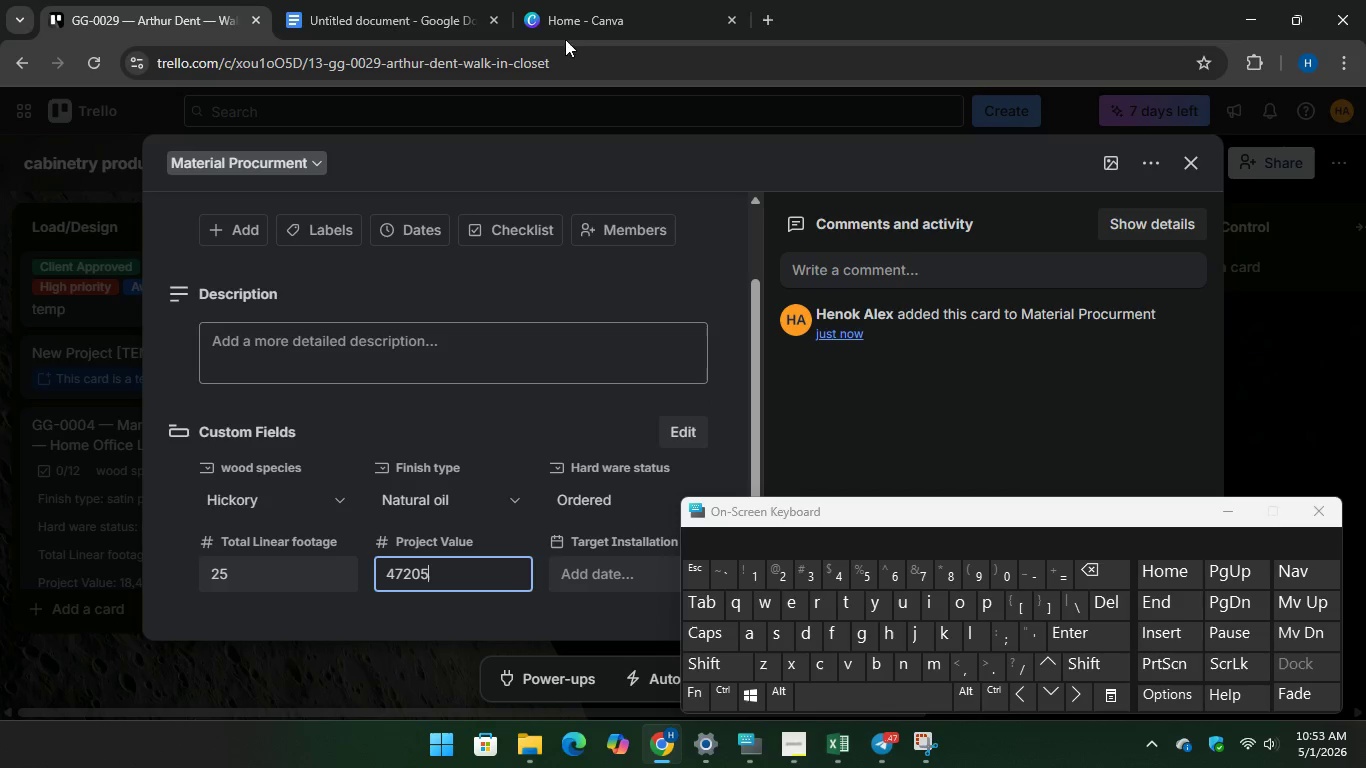 
left_click([406, 1])
 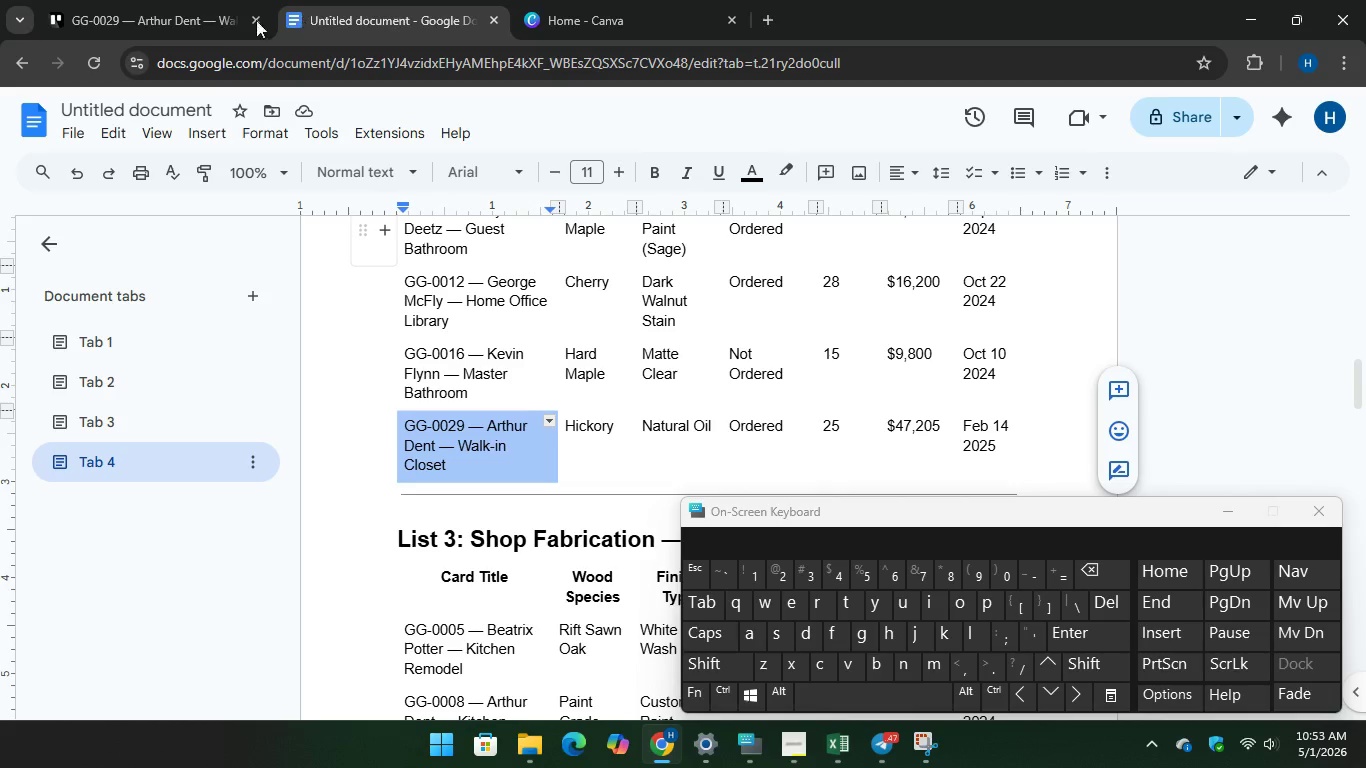 
left_click([164, 17])
 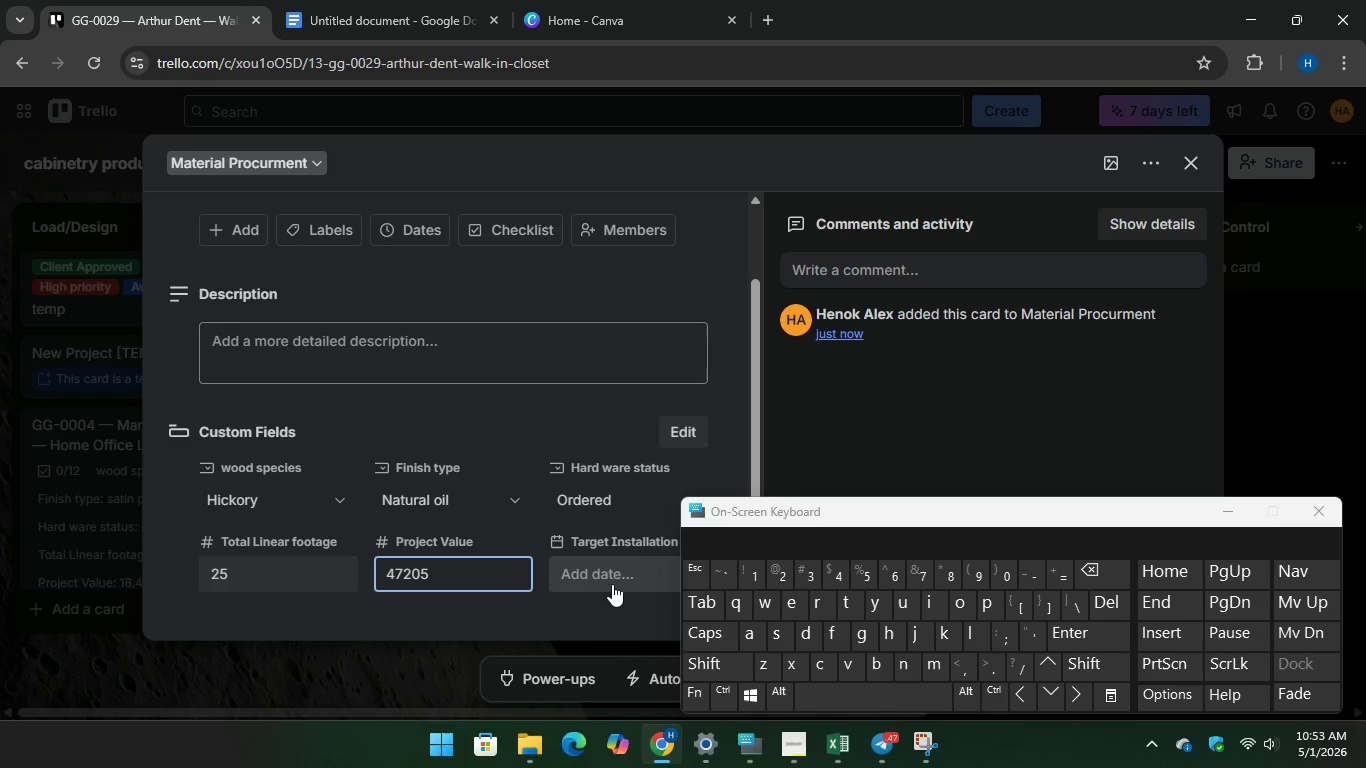 
left_click([616, 572])
 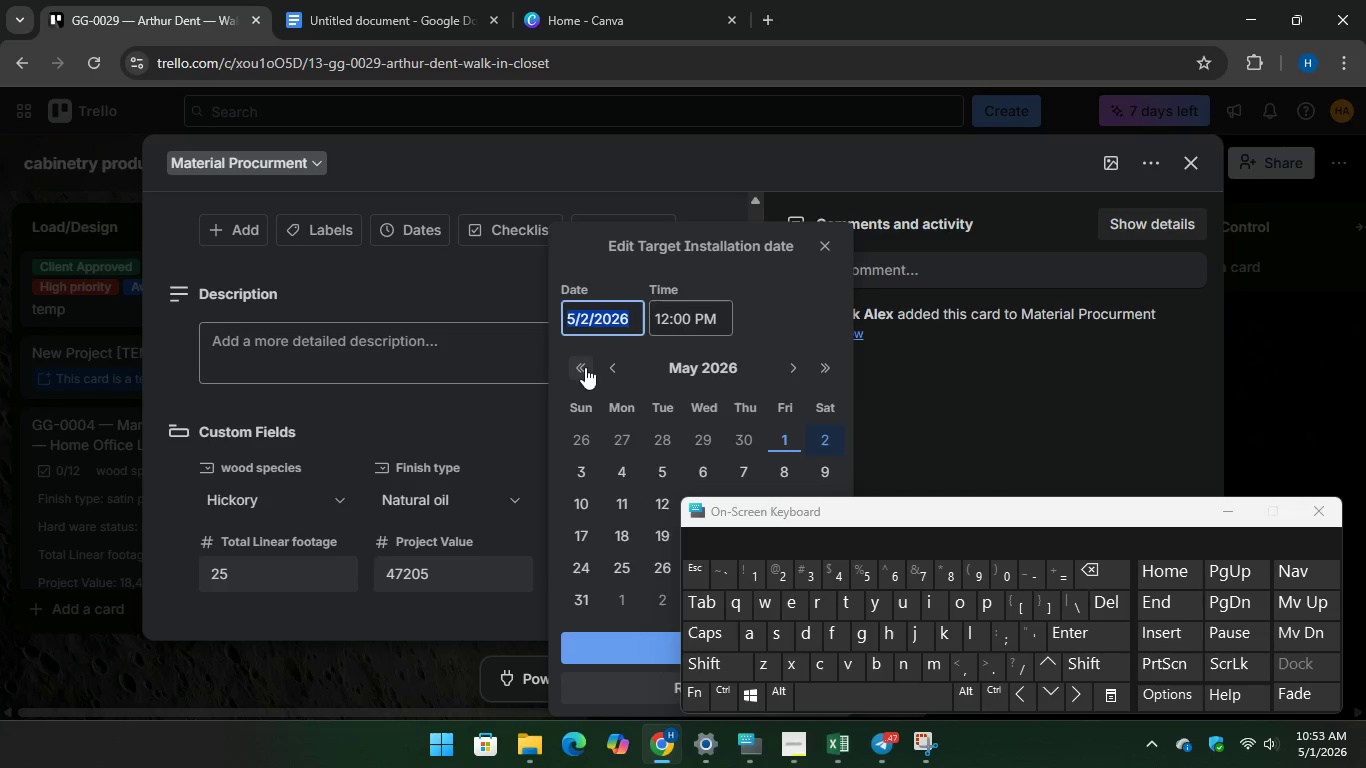 
left_click([582, 366])
 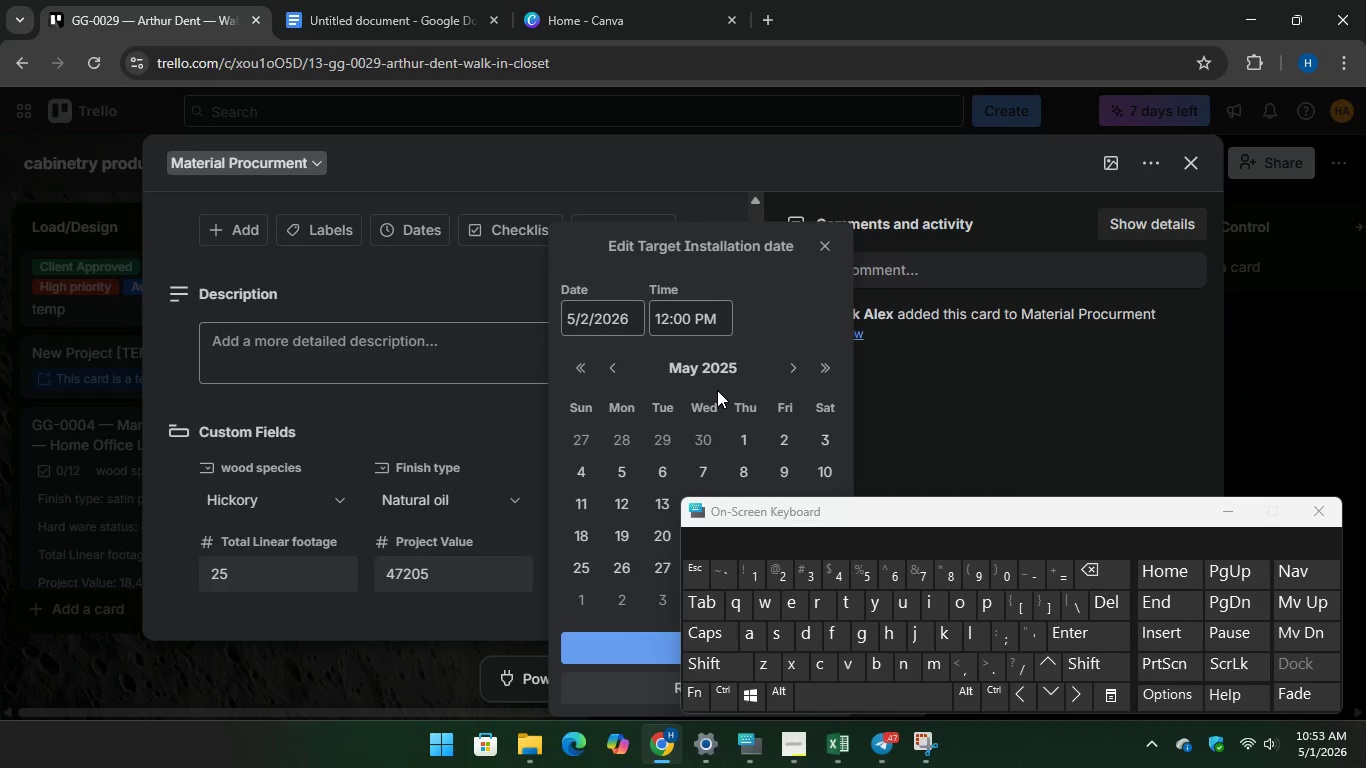 
wait(13.27)
 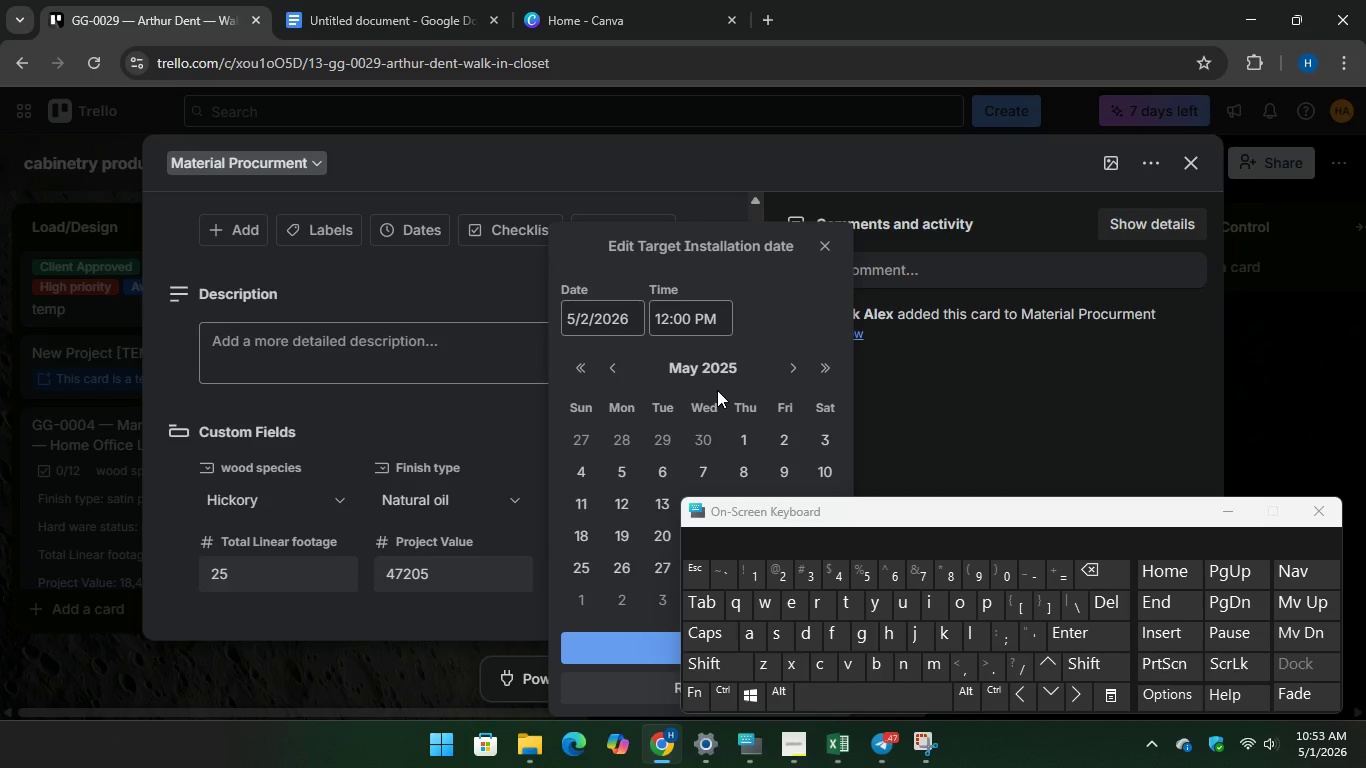 
double_click([794, 368])
 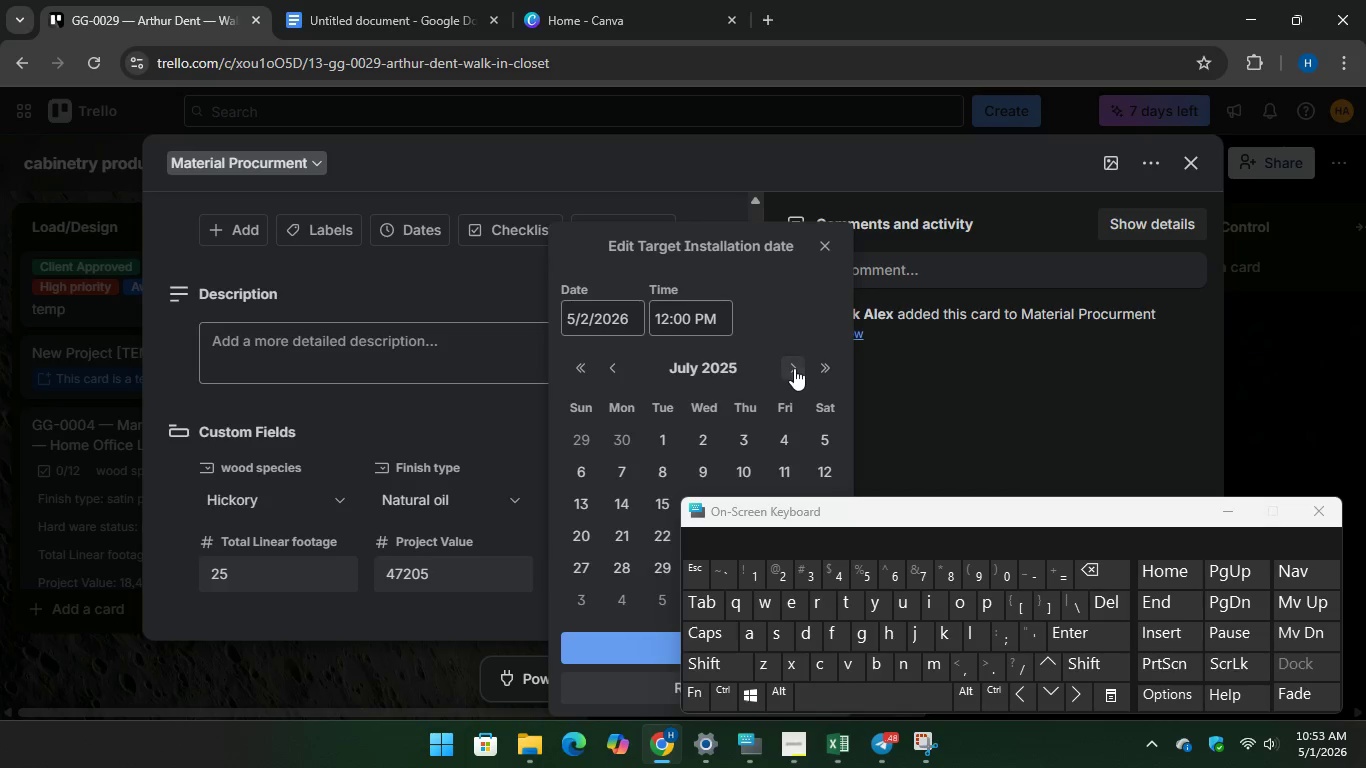 
triple_click([794, 368])
 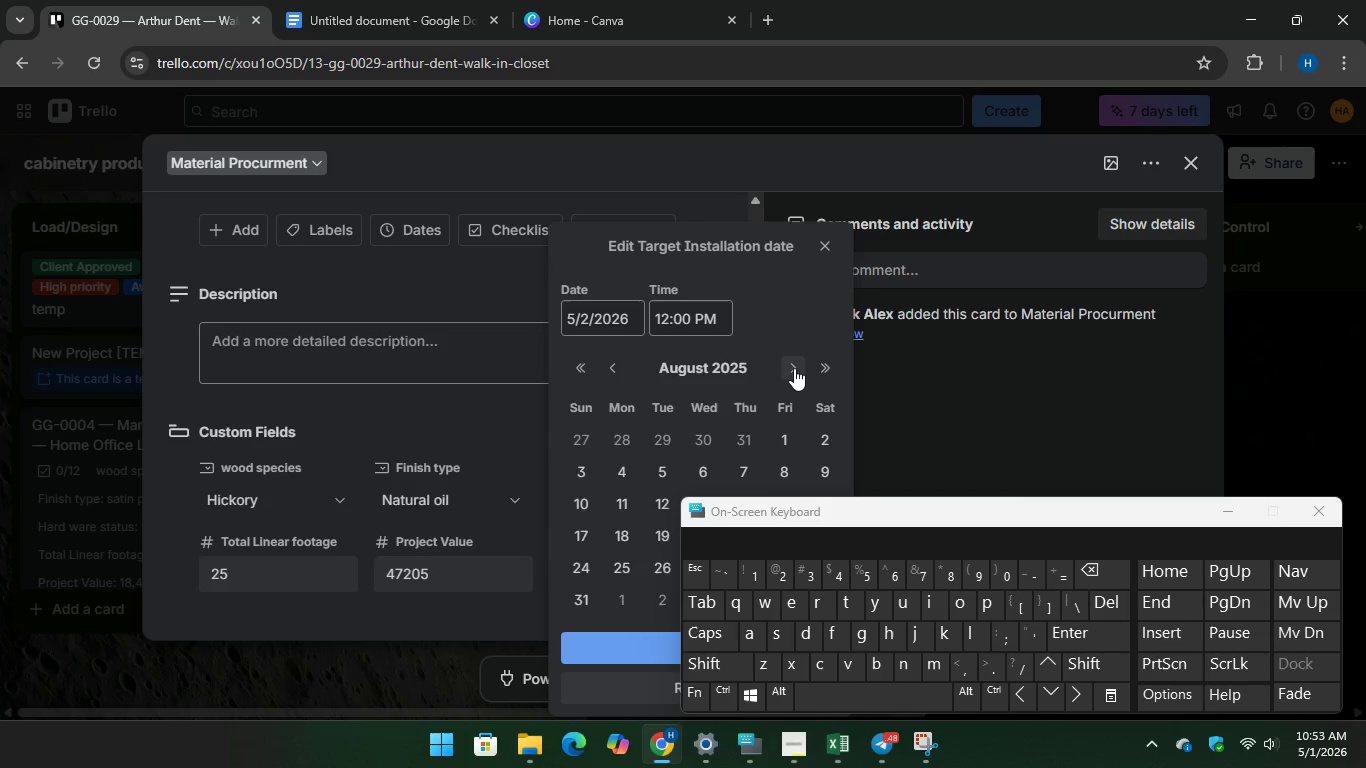 
triple_click([794, 368])
 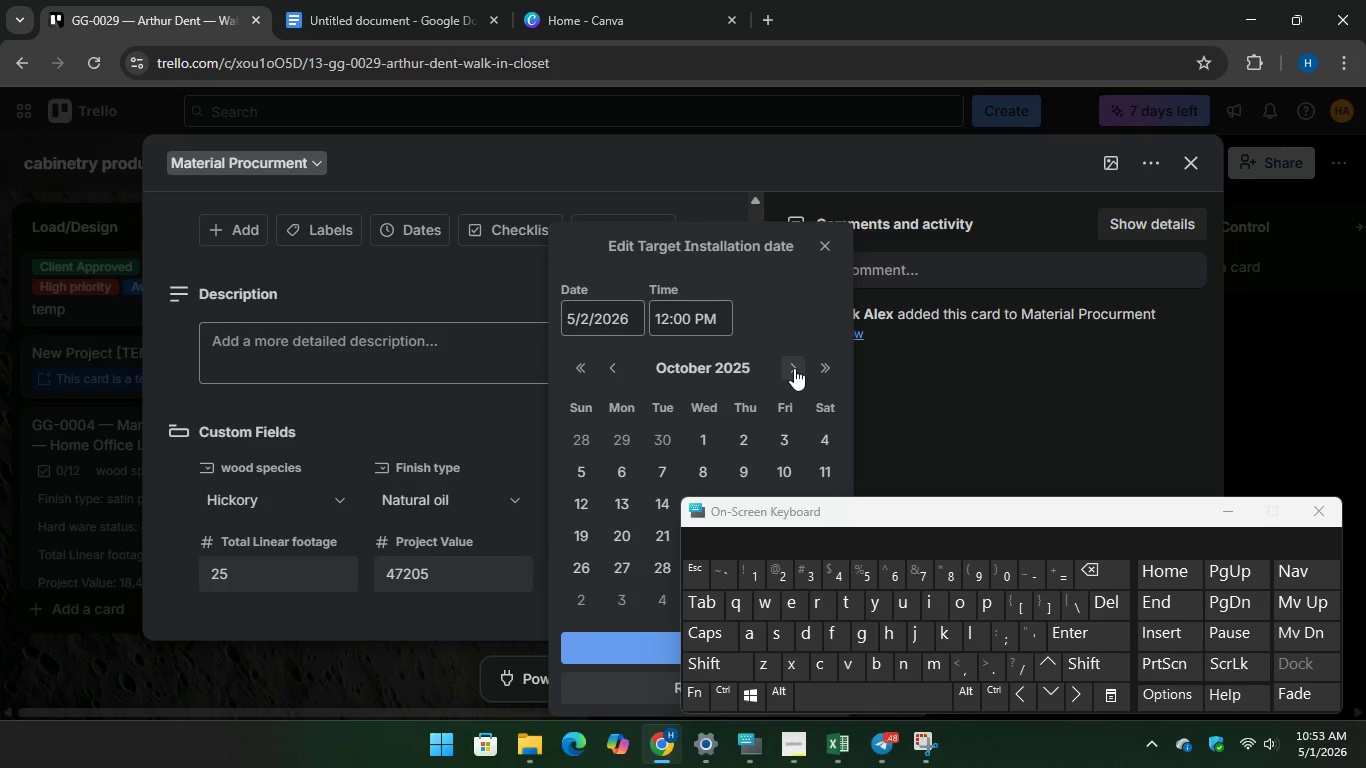 
double_click([794, 368])
 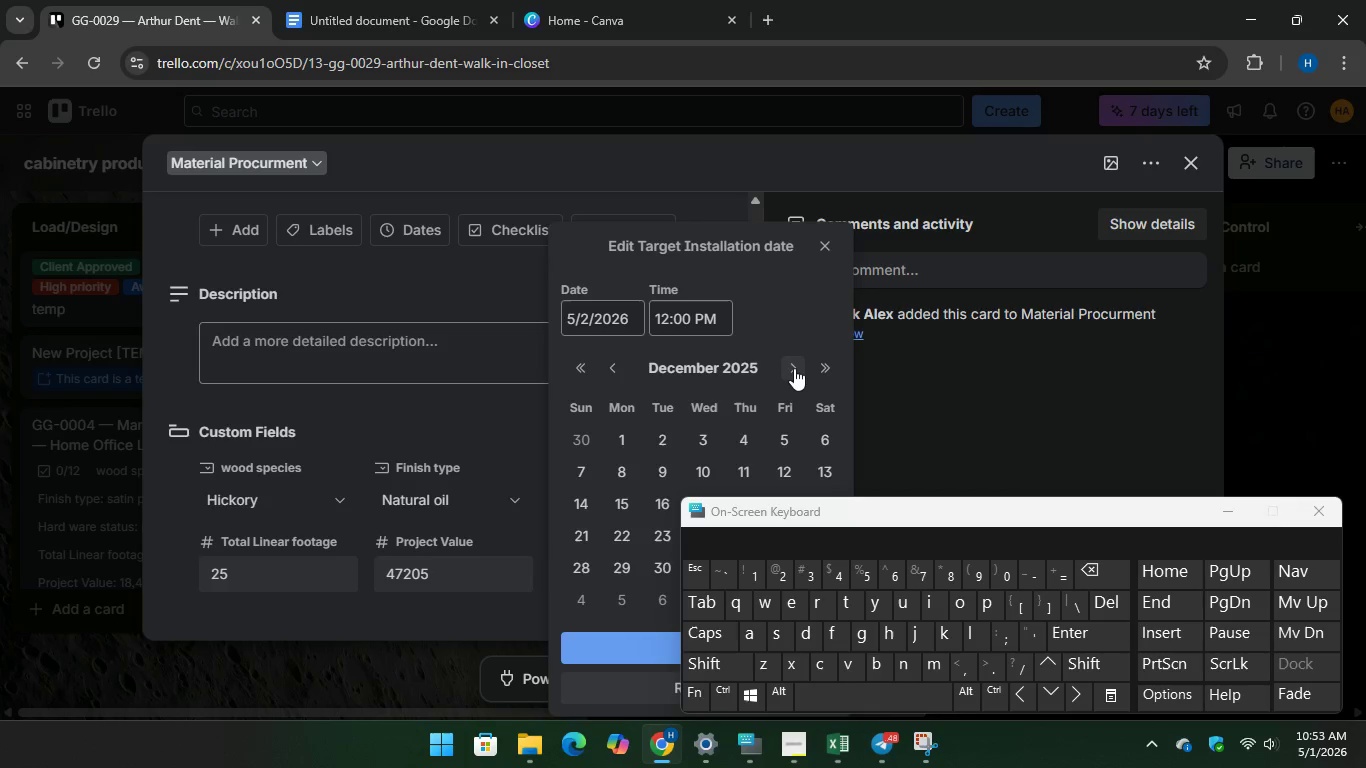 
double_click([794, 368])
 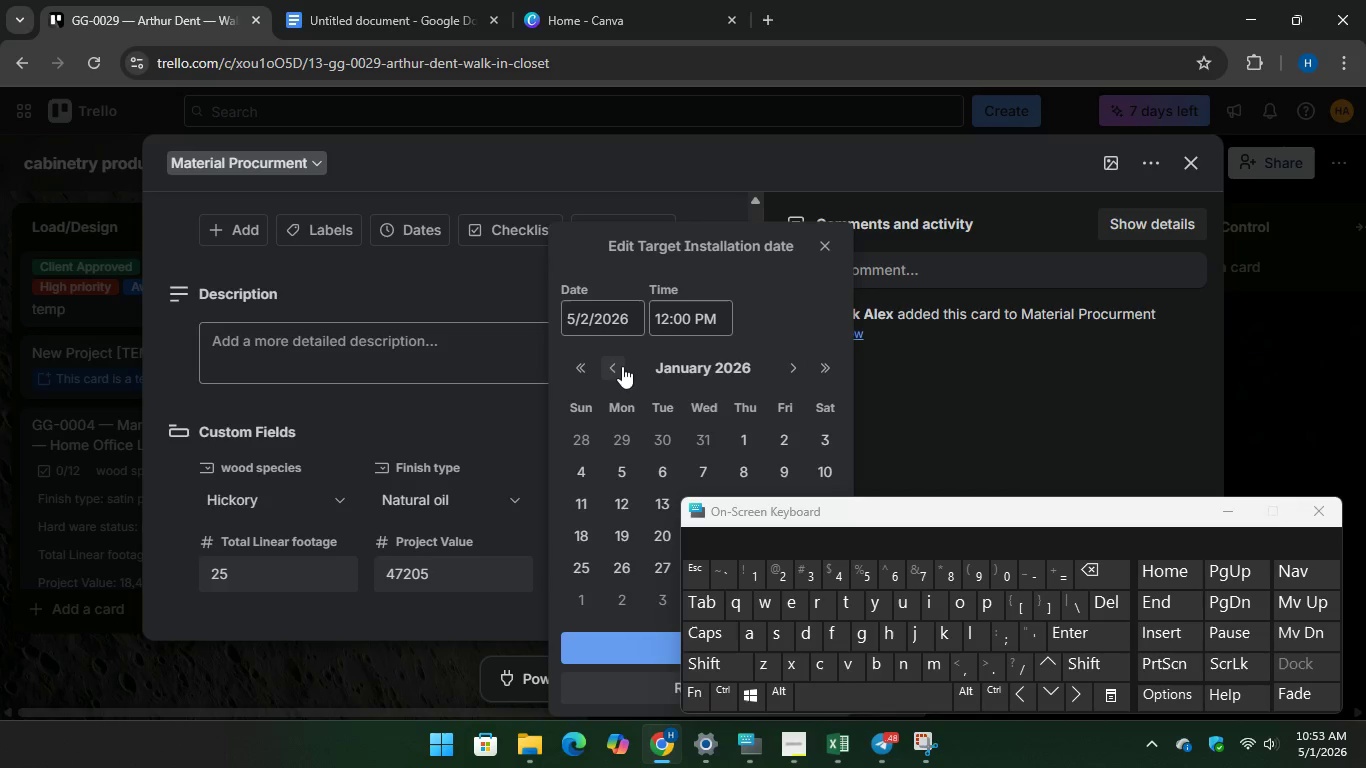 
double_click([620, 365])
 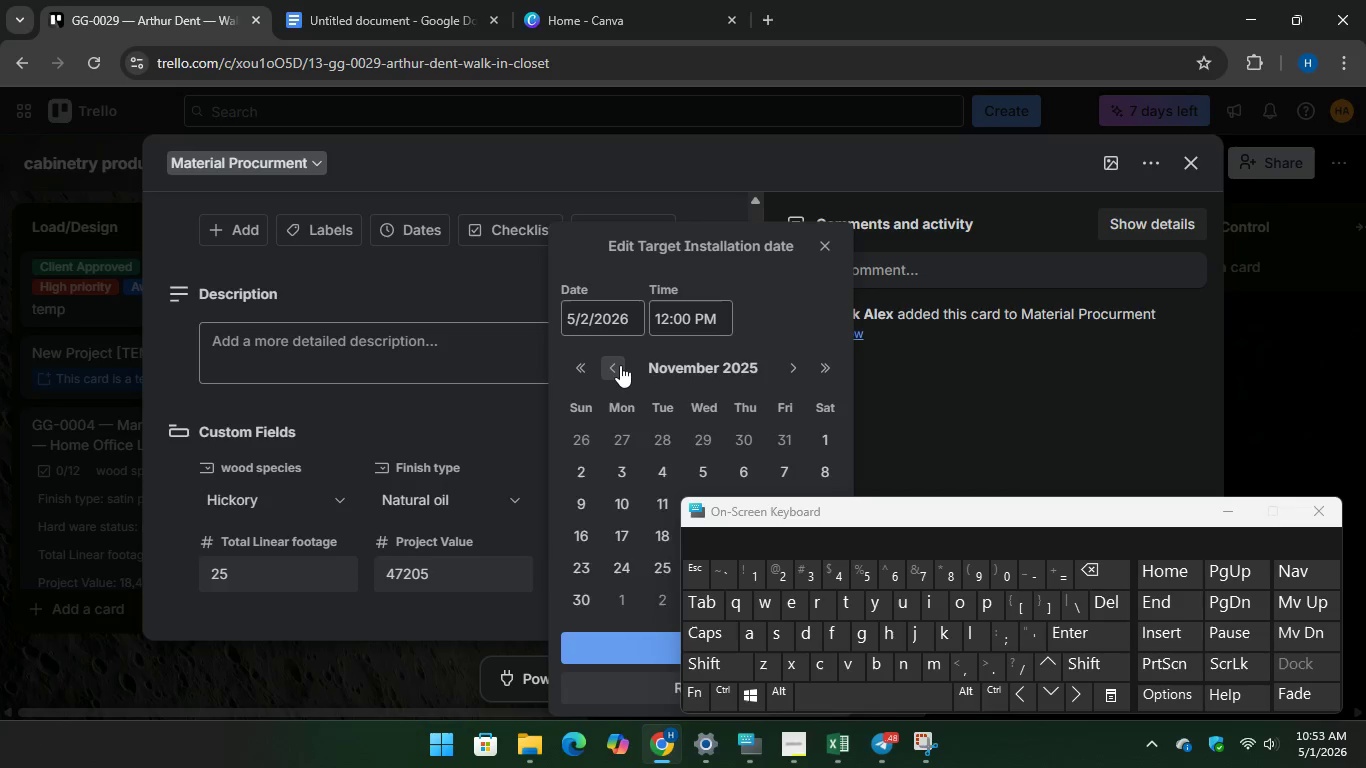 
triple_click([620, 365])
 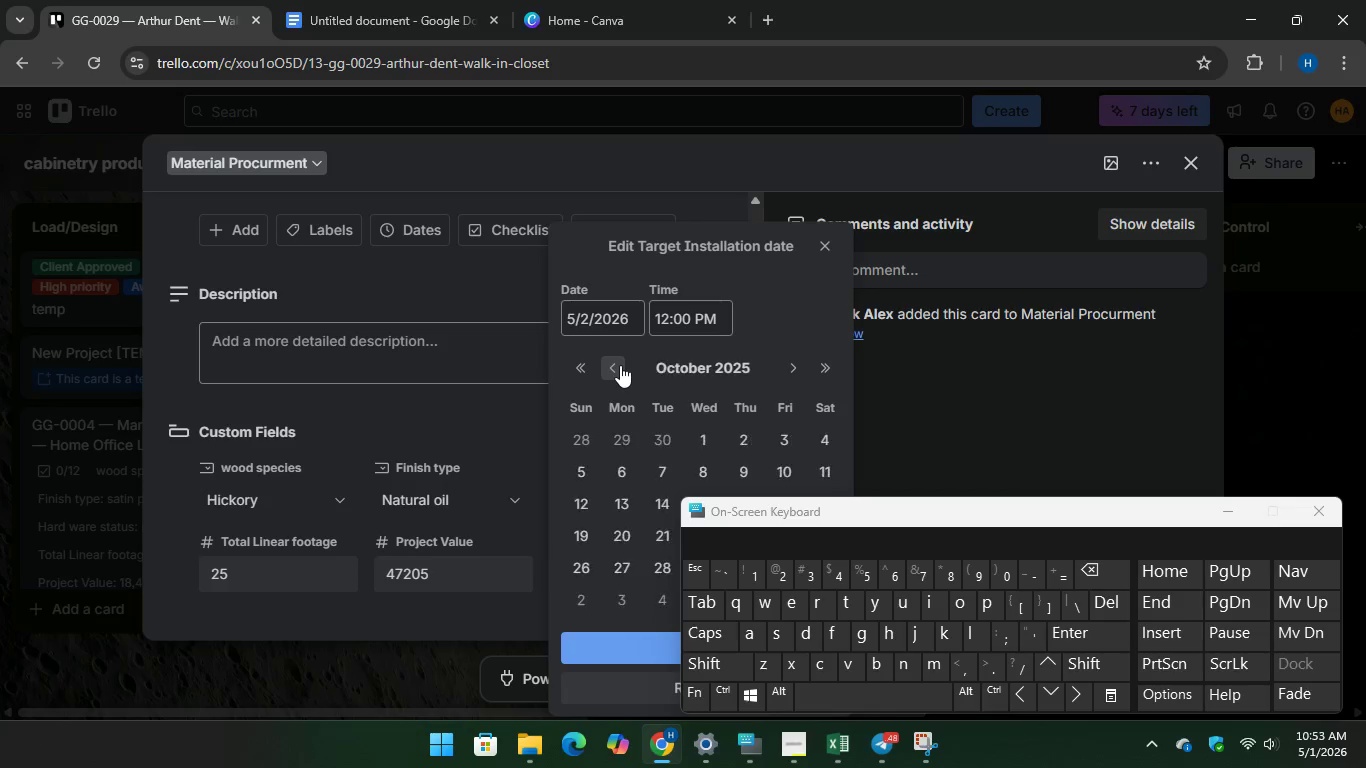 
triple_click([620, 365])
 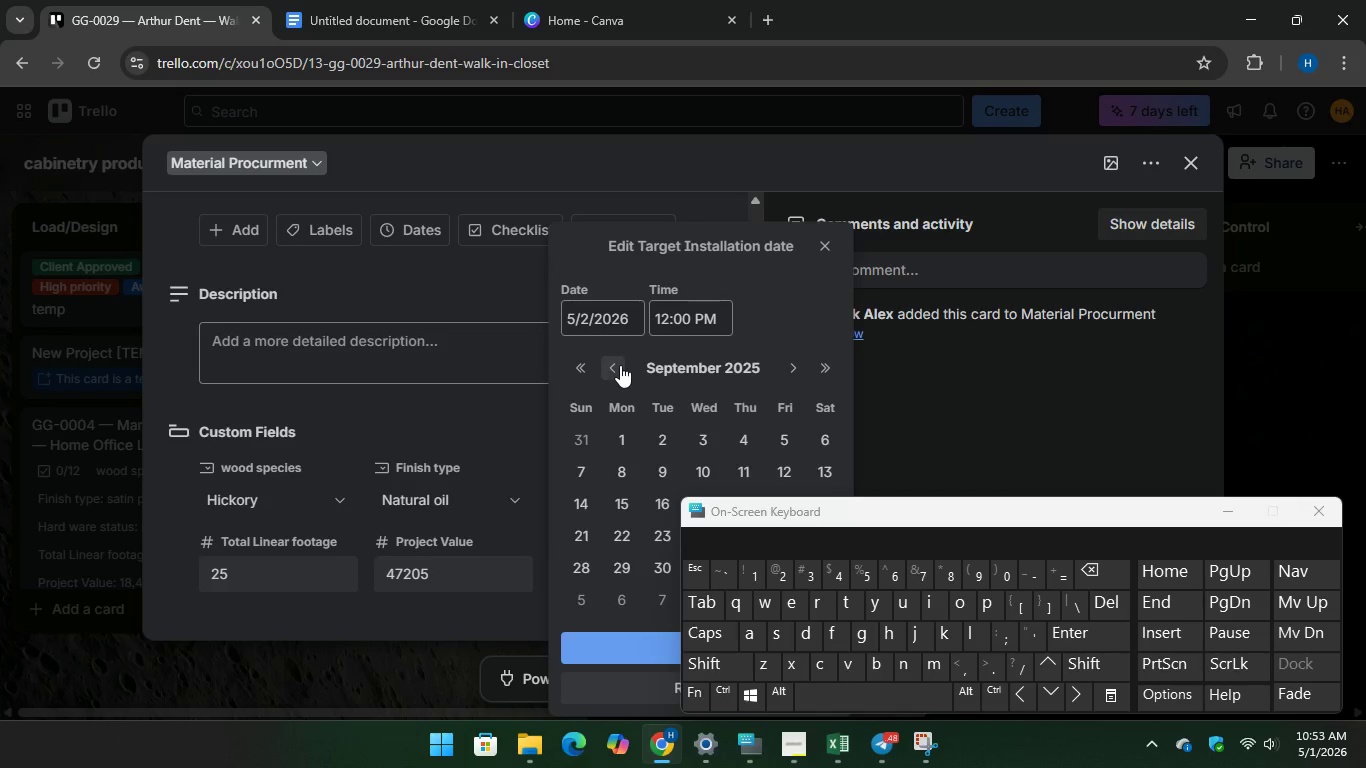 
triple_click([620, 365])
 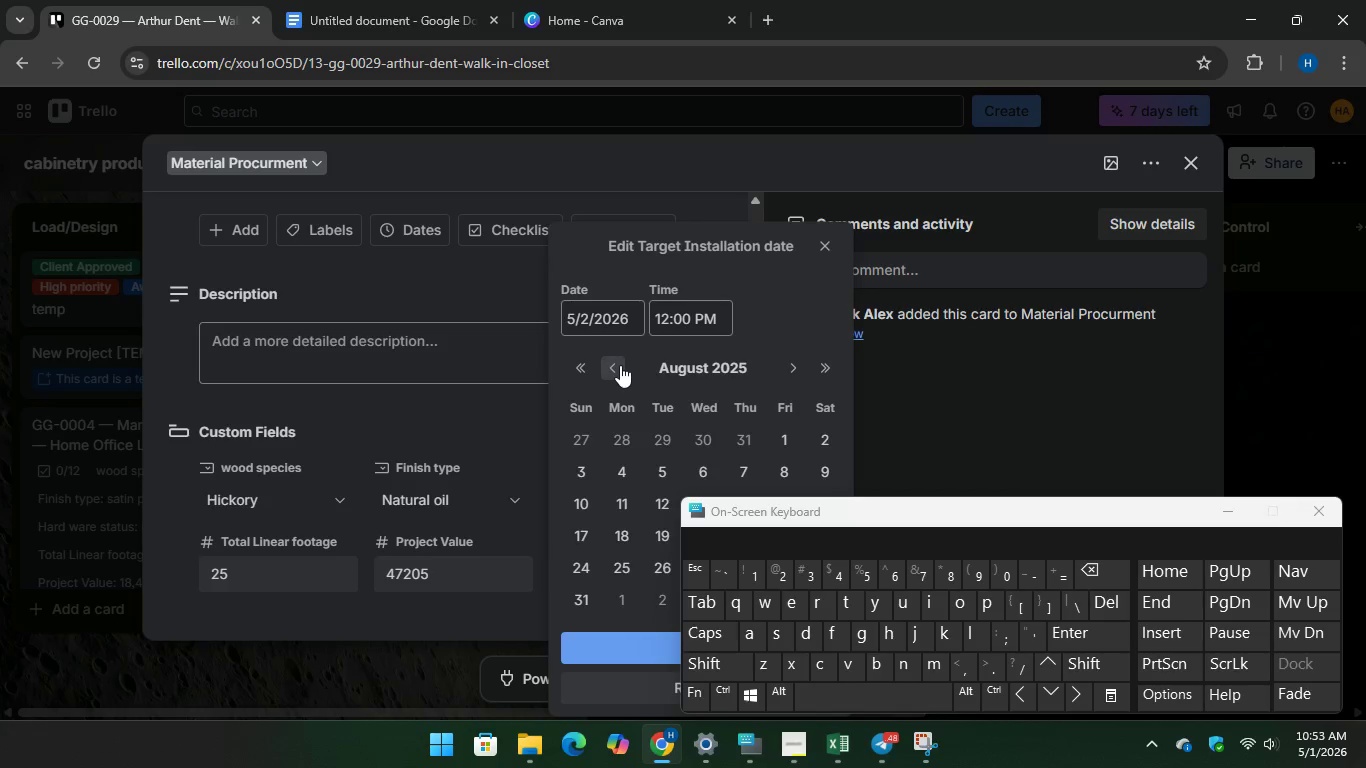 
double_click([620, 365])
 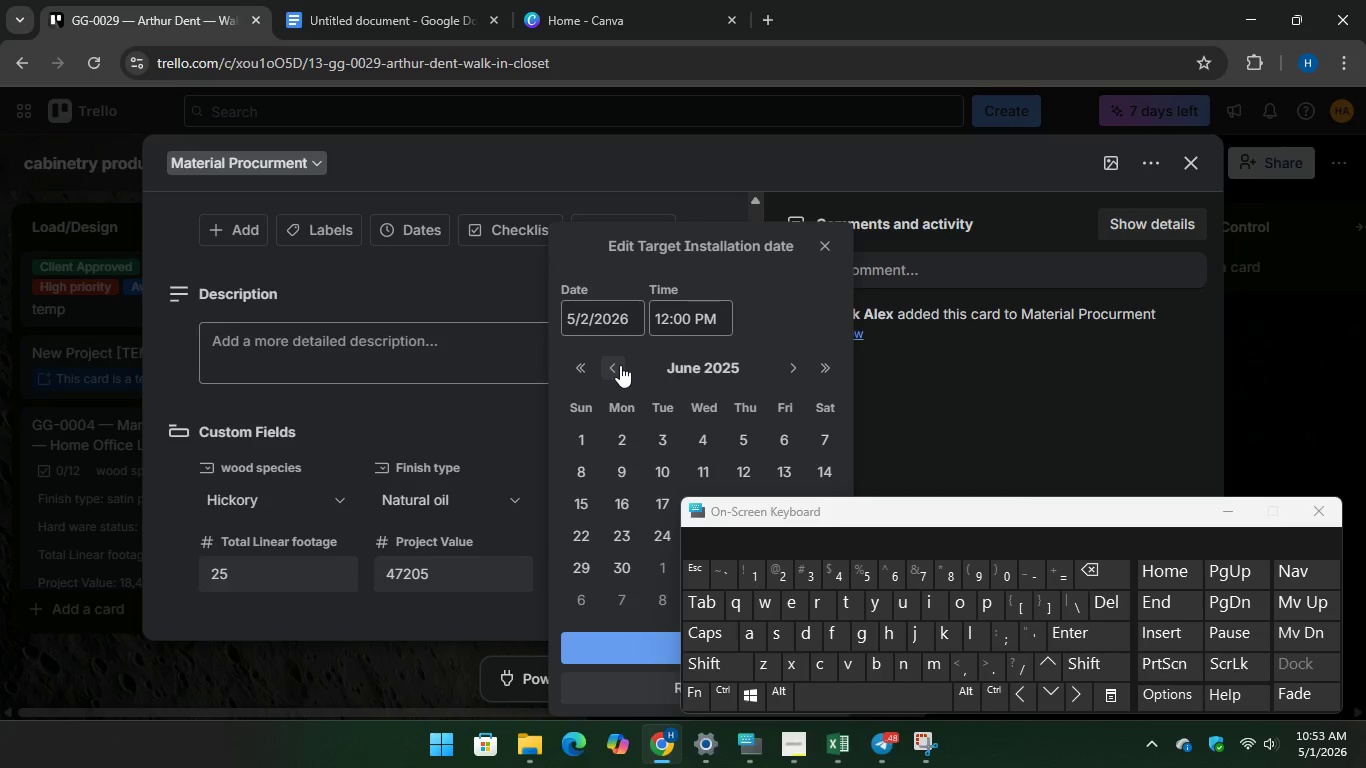 
triple_click([620, 365])
 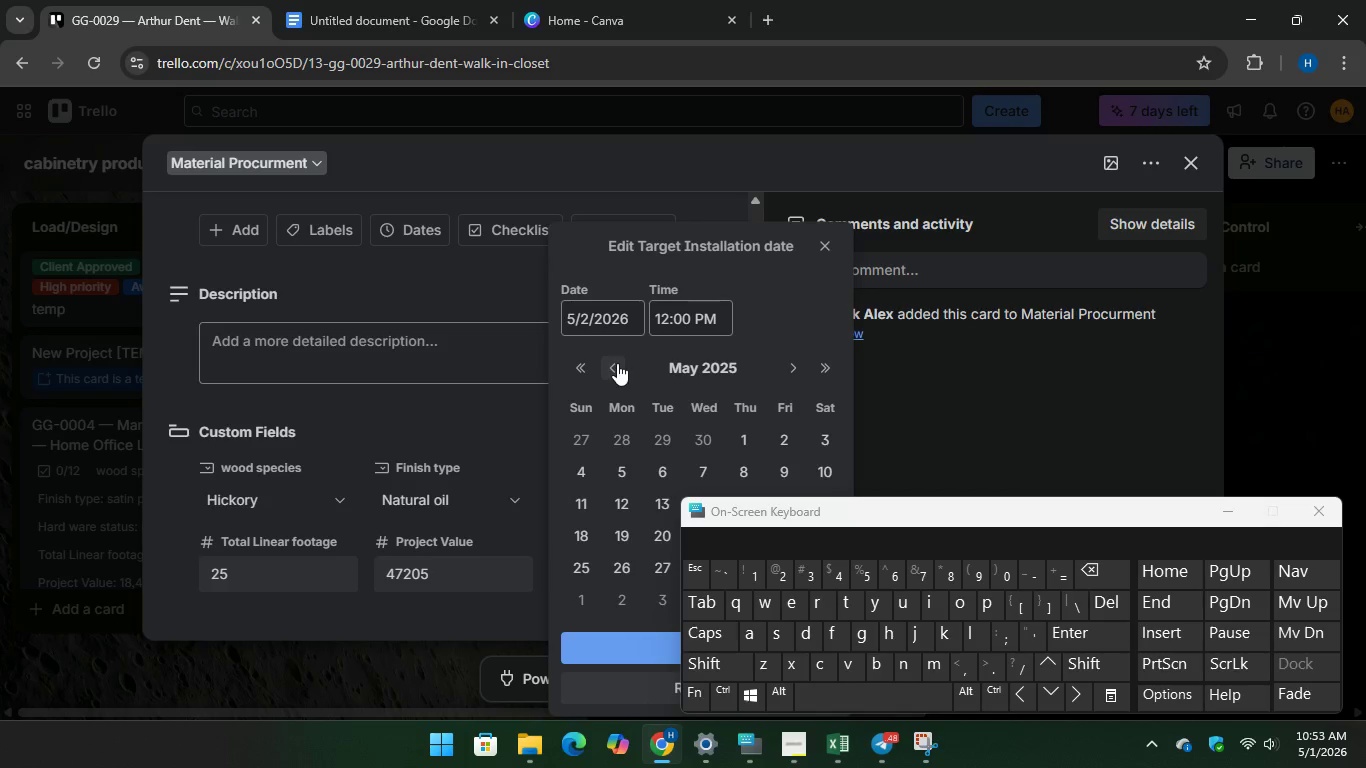 
left_click([617, 362])
 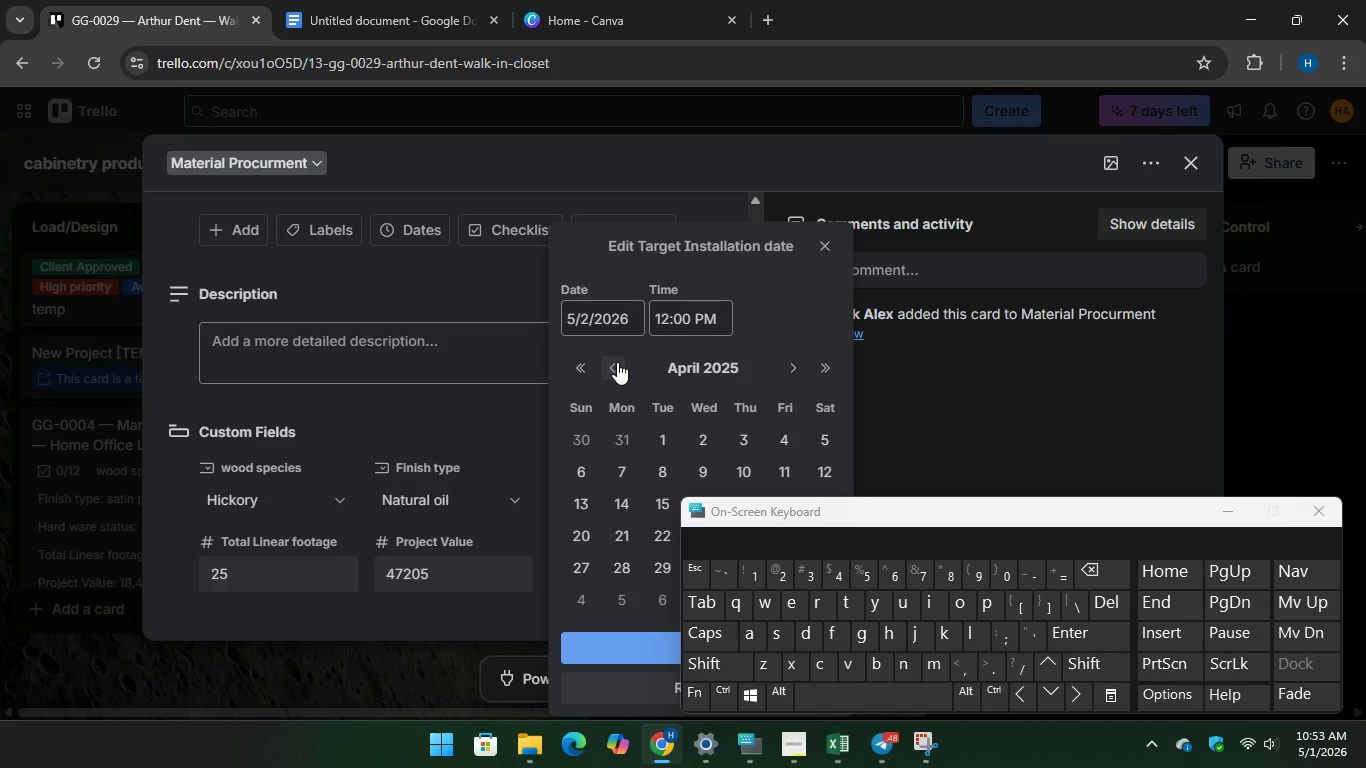 
left_click([617, 362])
 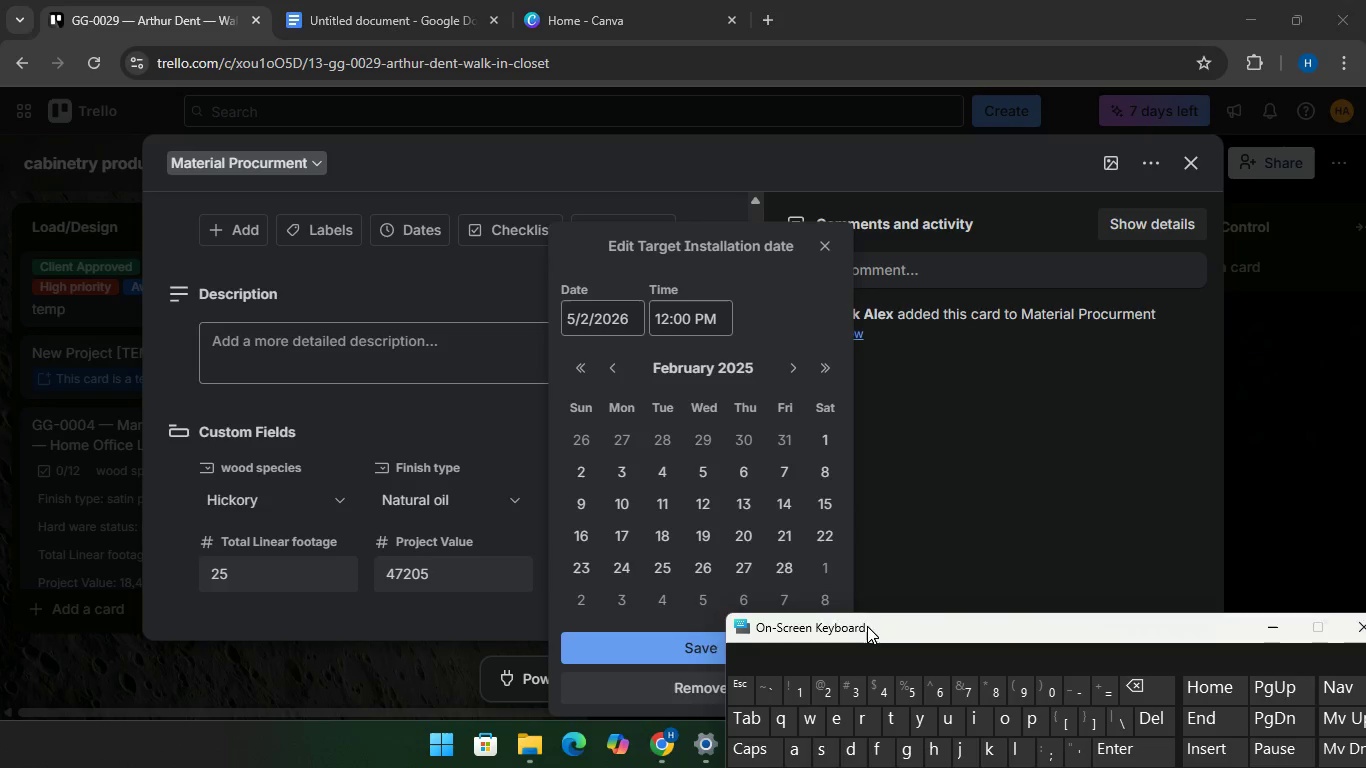 
left_click([348, 7])
 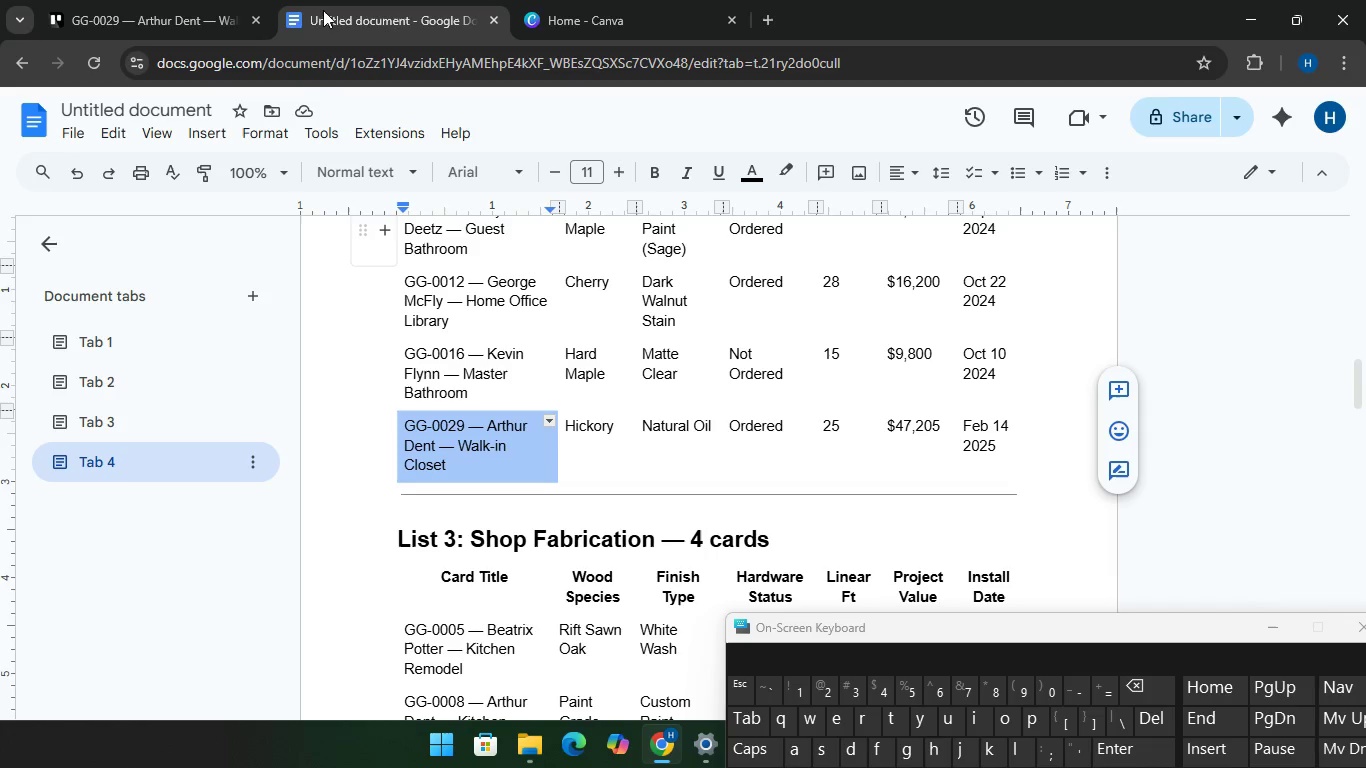 
left_click([182, 16])
 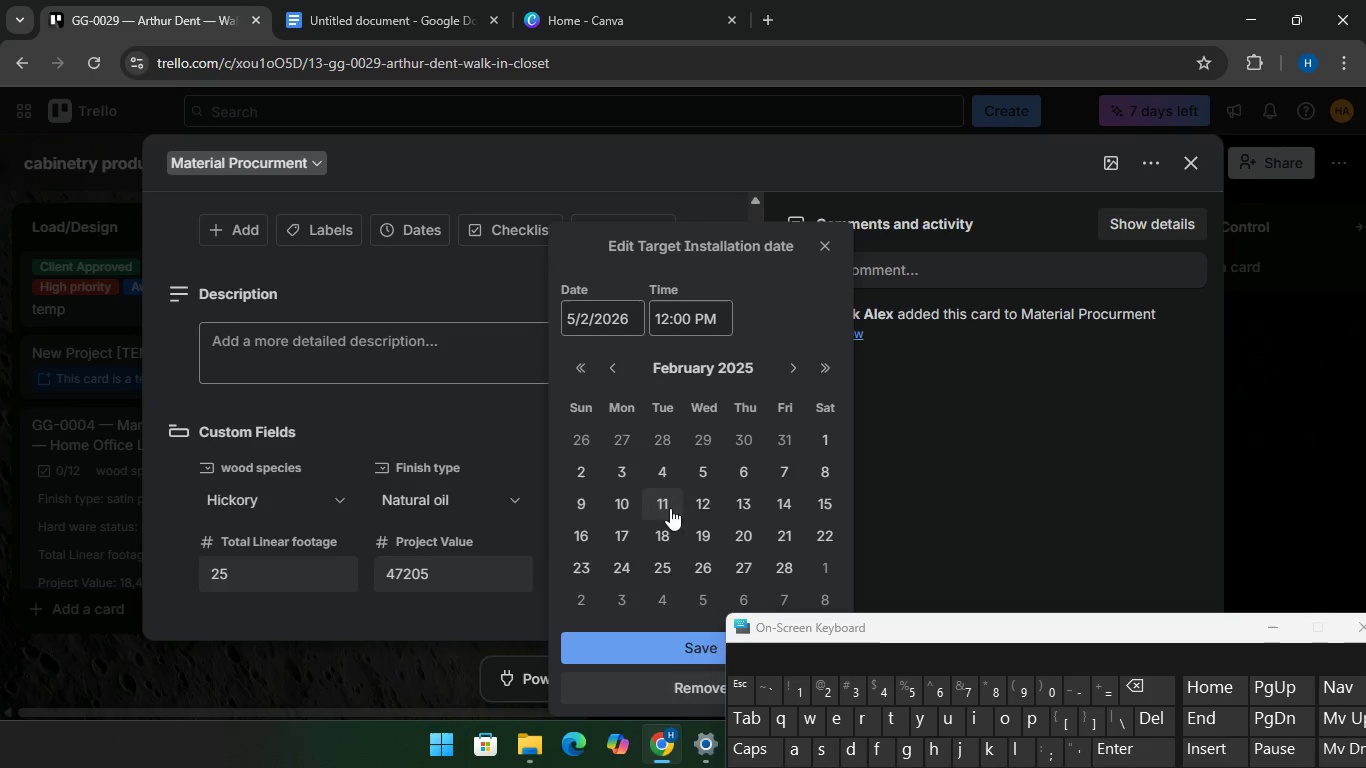 
left_click([779, 499])
 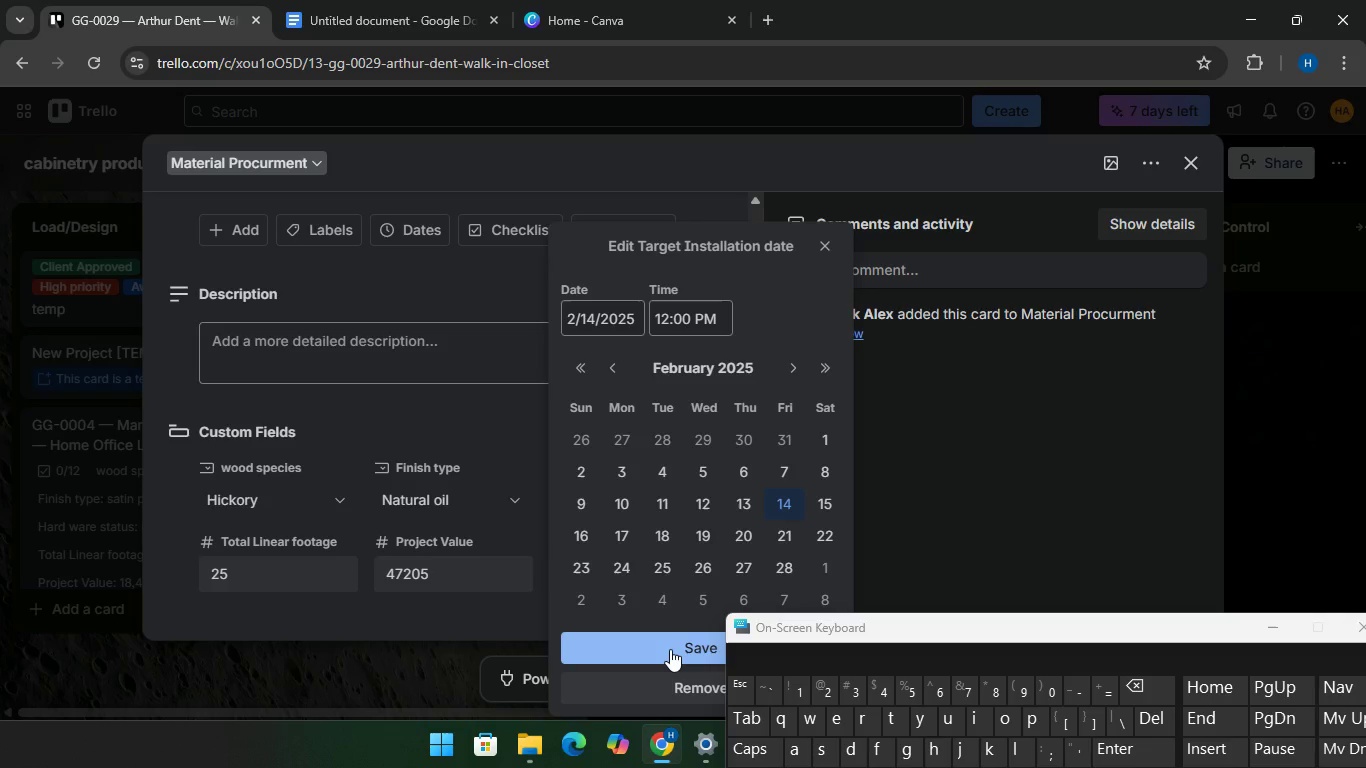 
left_click([670, 649])
 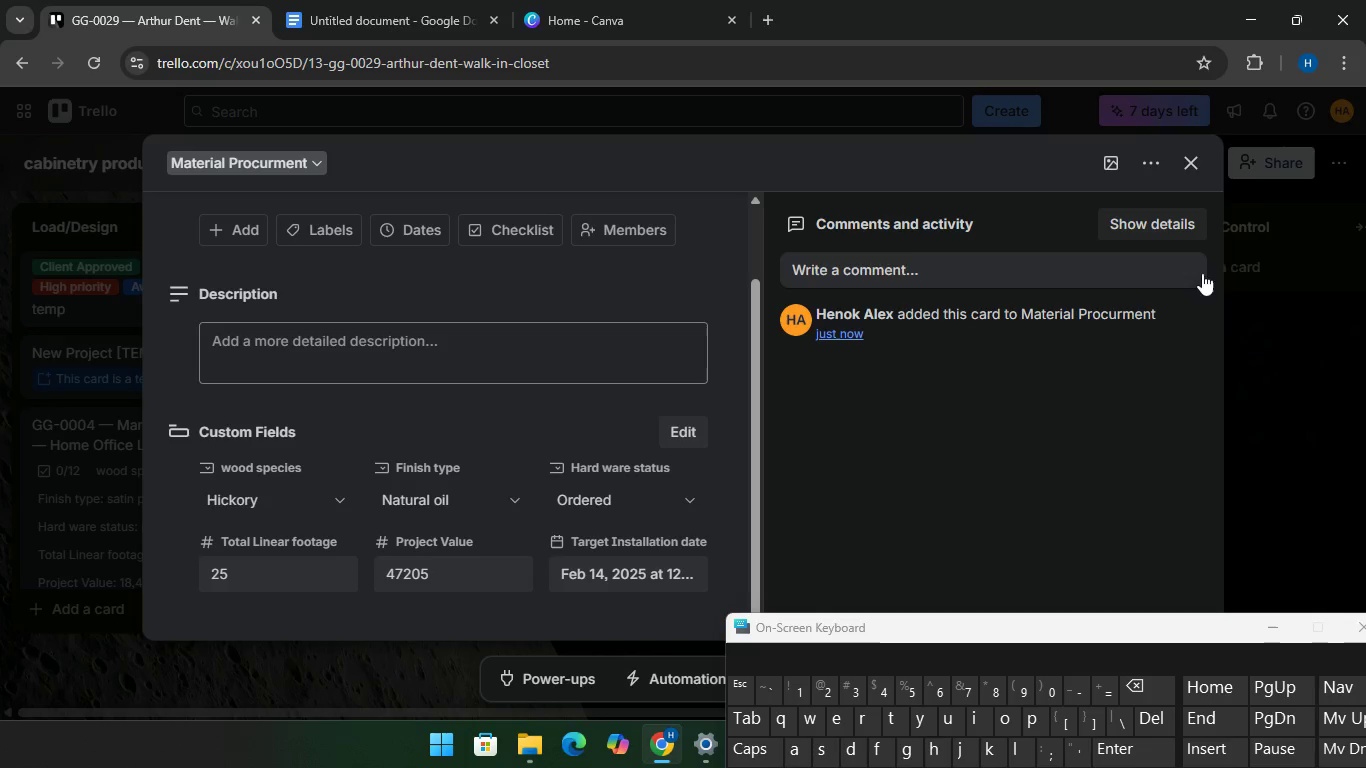 
left_click([1278, 280])
 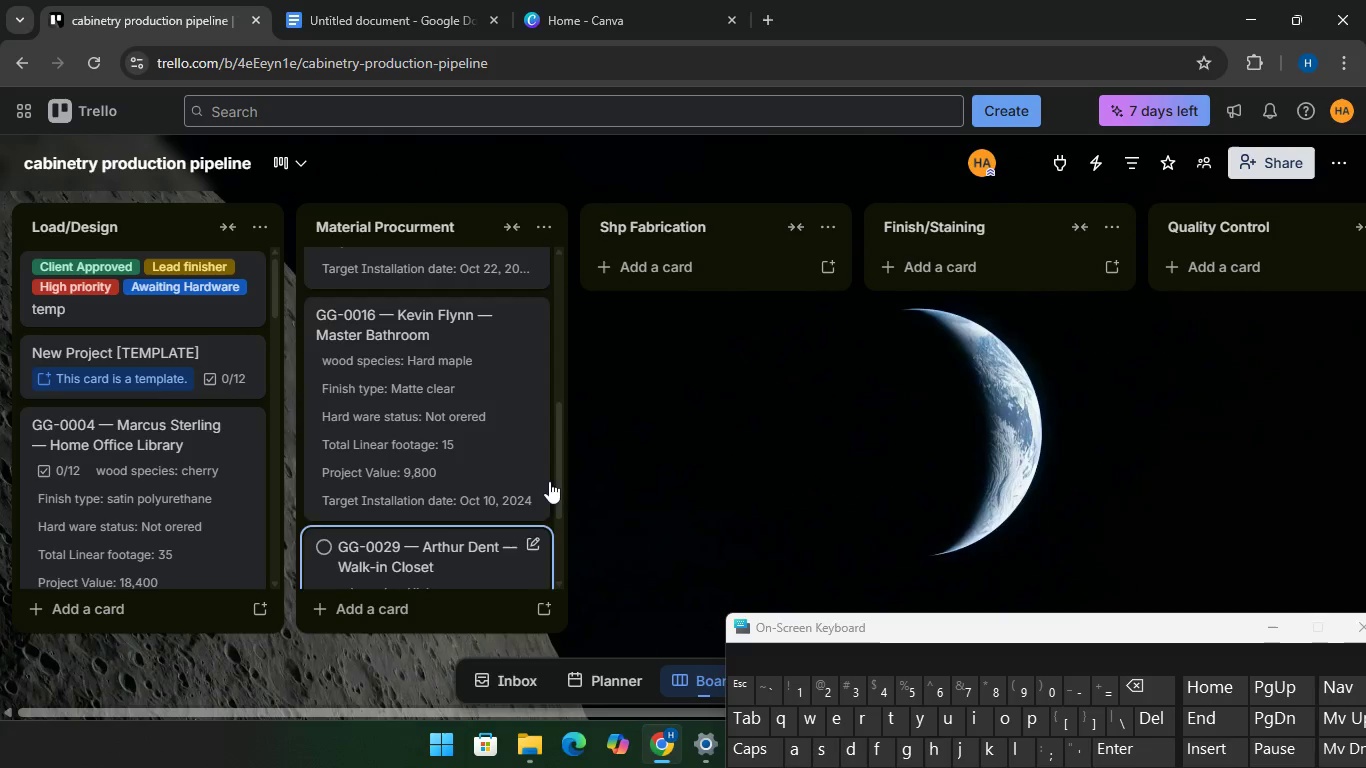 
scroll: coordinate [514, 465], scroll_direction: down, amount: 10.0
 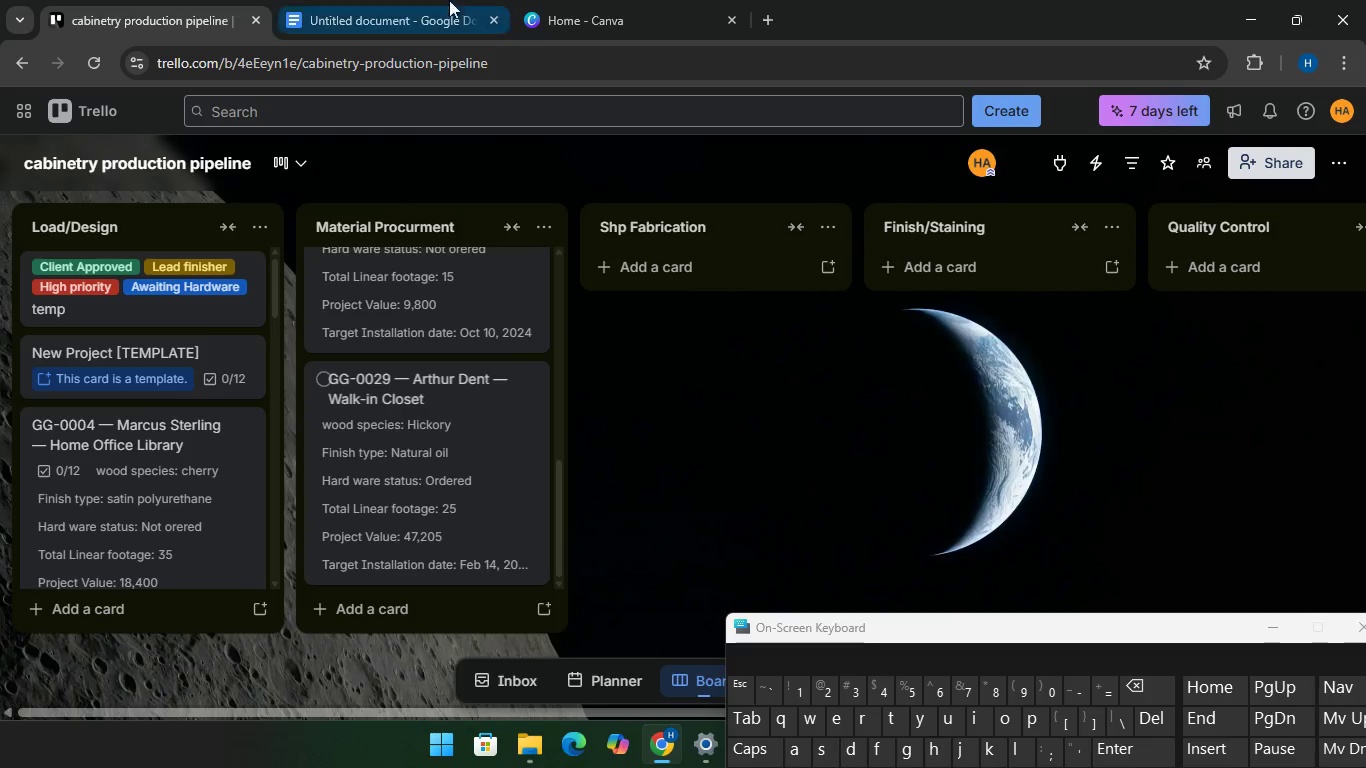 
left_click([392, 6])
 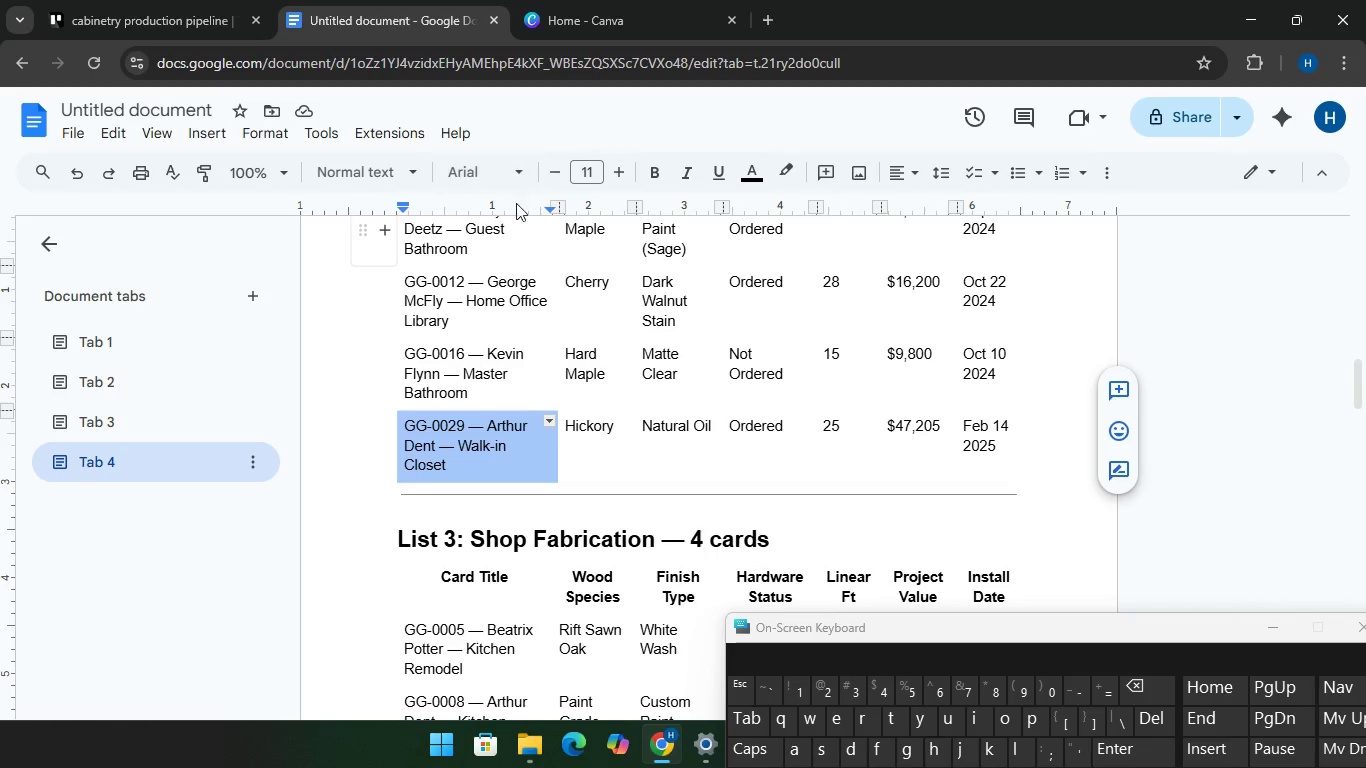 
scroll: coordinate [555, 242], scroll_direction: down, amount: 3.0
 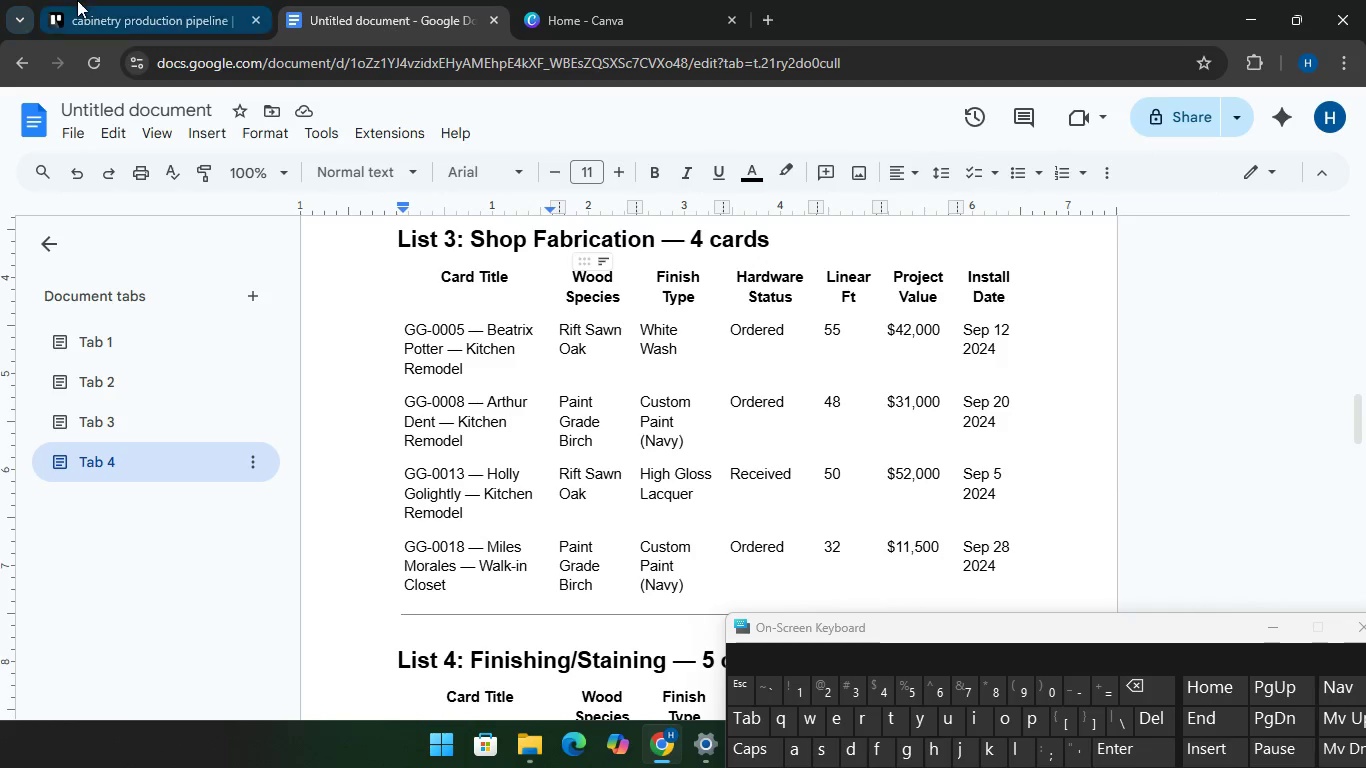 
left_click([92, 6])
 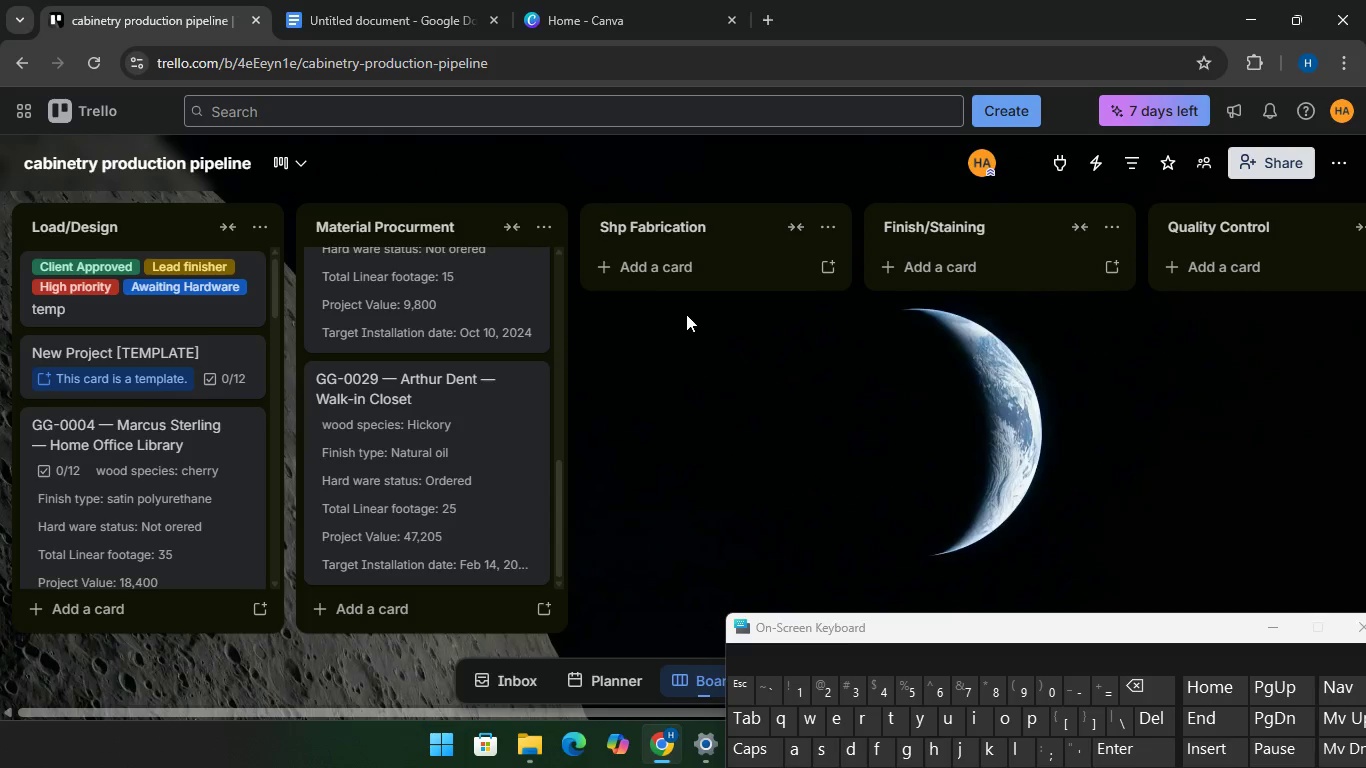 
scroll: coordinate [686, 311], scroll_direction: up, amount: 1.0
 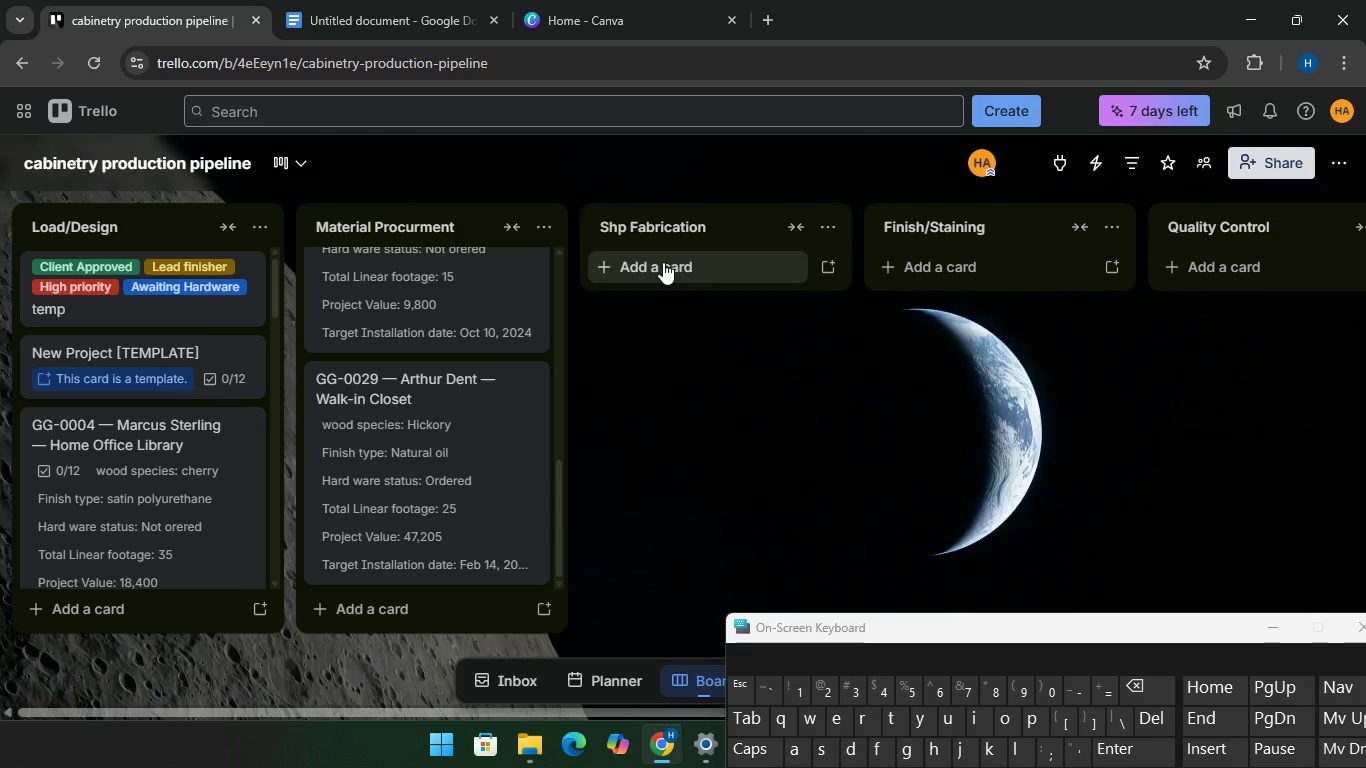 
left_click([663, 262])
 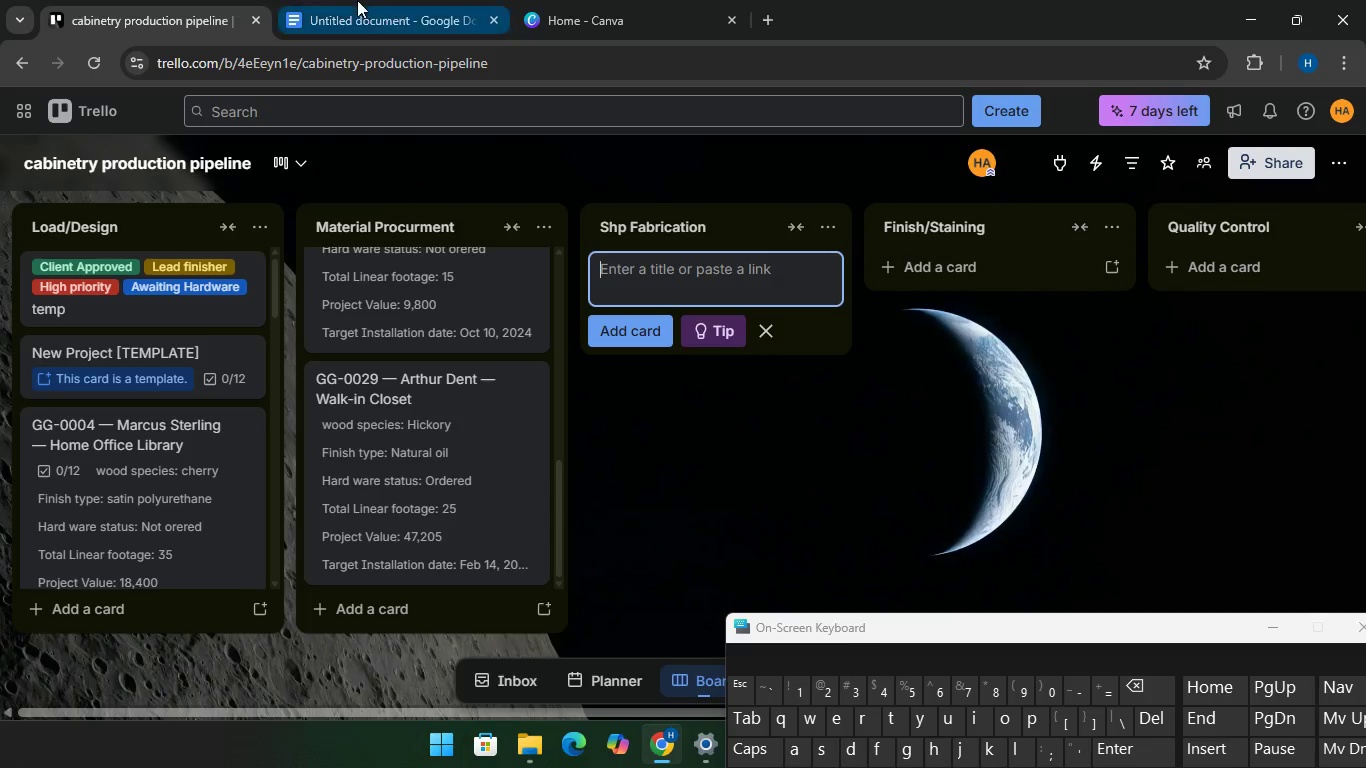 
left_click([350, 0])
 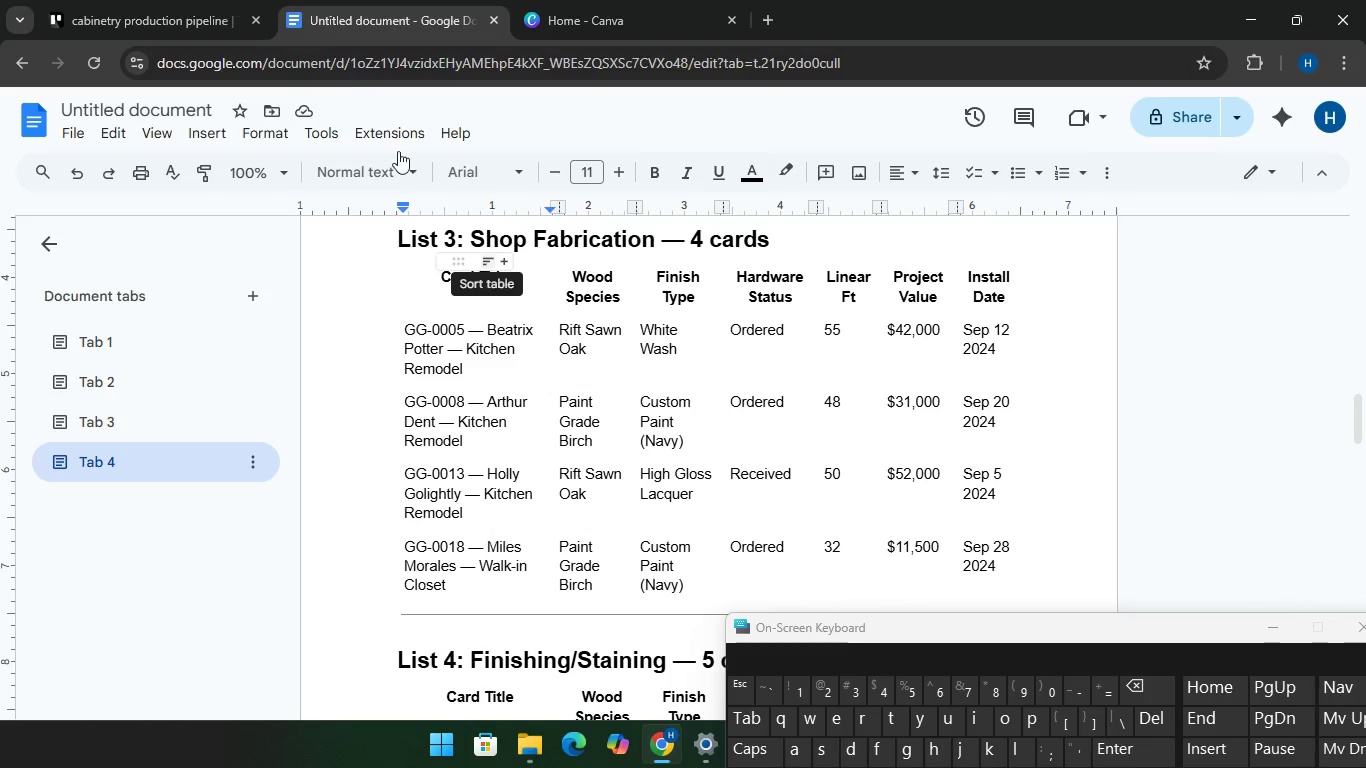 
left_click_drag(start_coordinate=[405, 329], to_coordinate=[471, 377])
 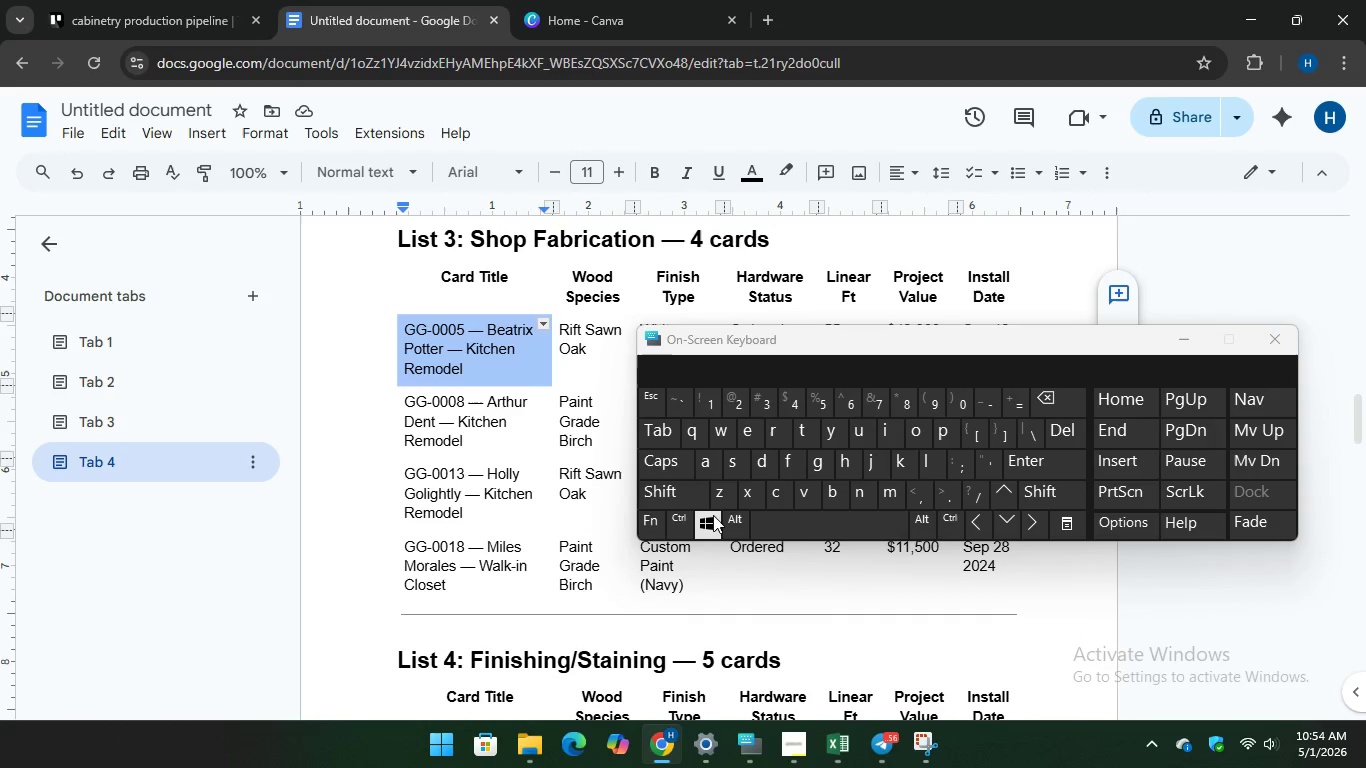 
key(Control+C)
 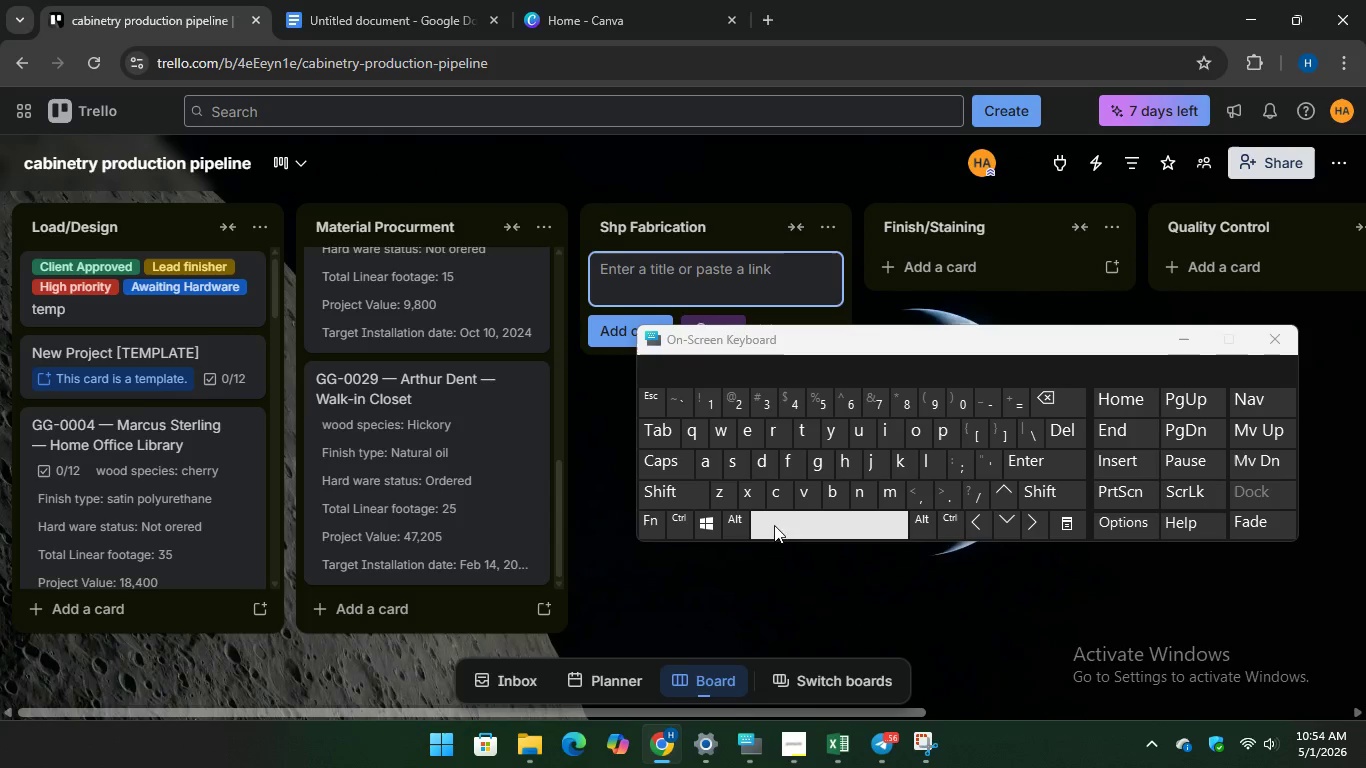 
key(Control+V)
 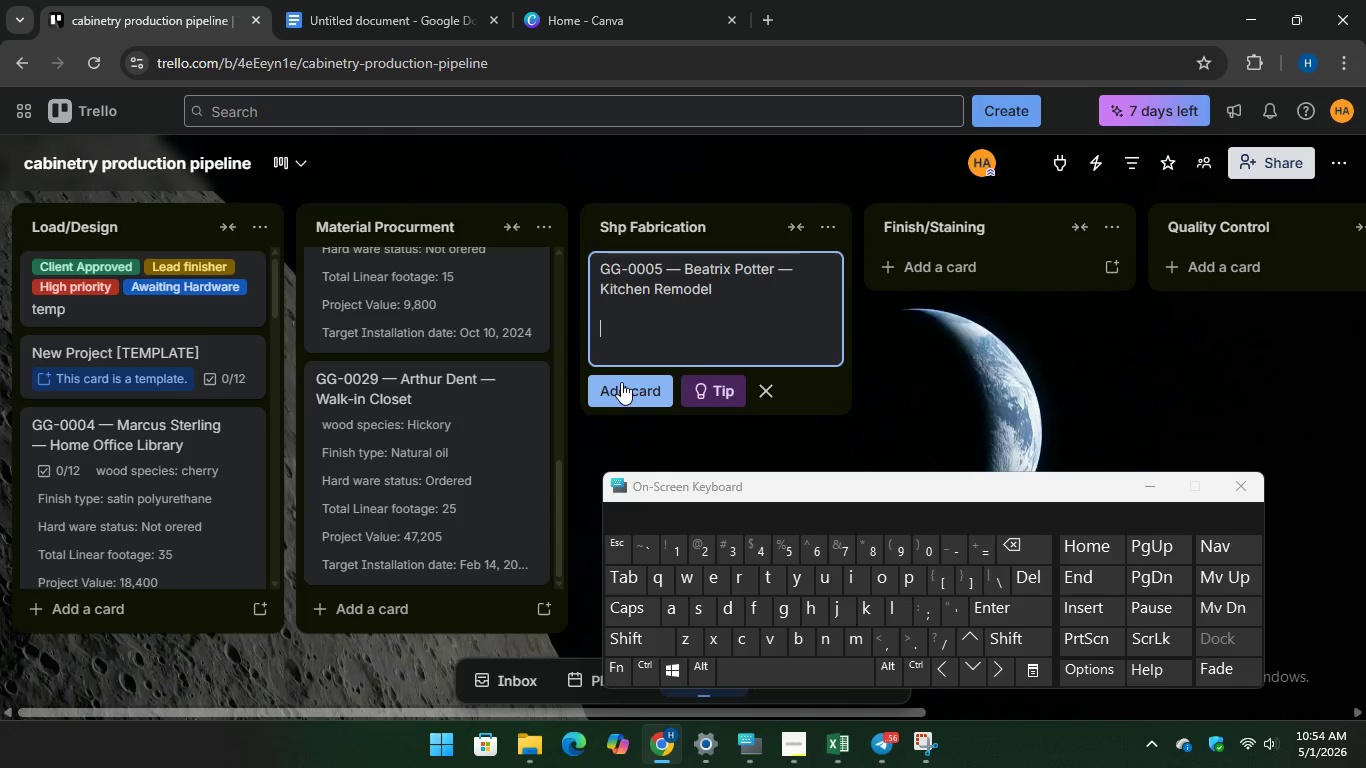 
key(Enter)
 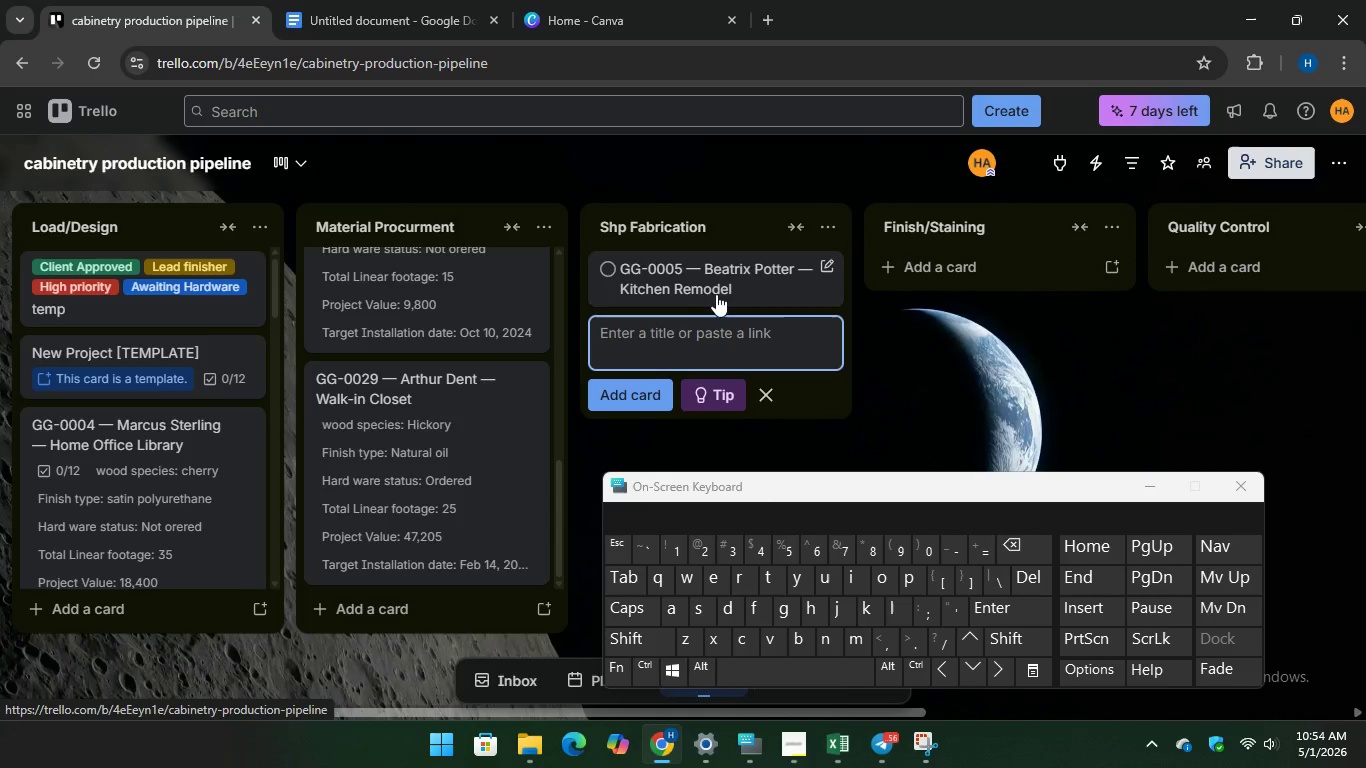 
left_click([716, 282])
 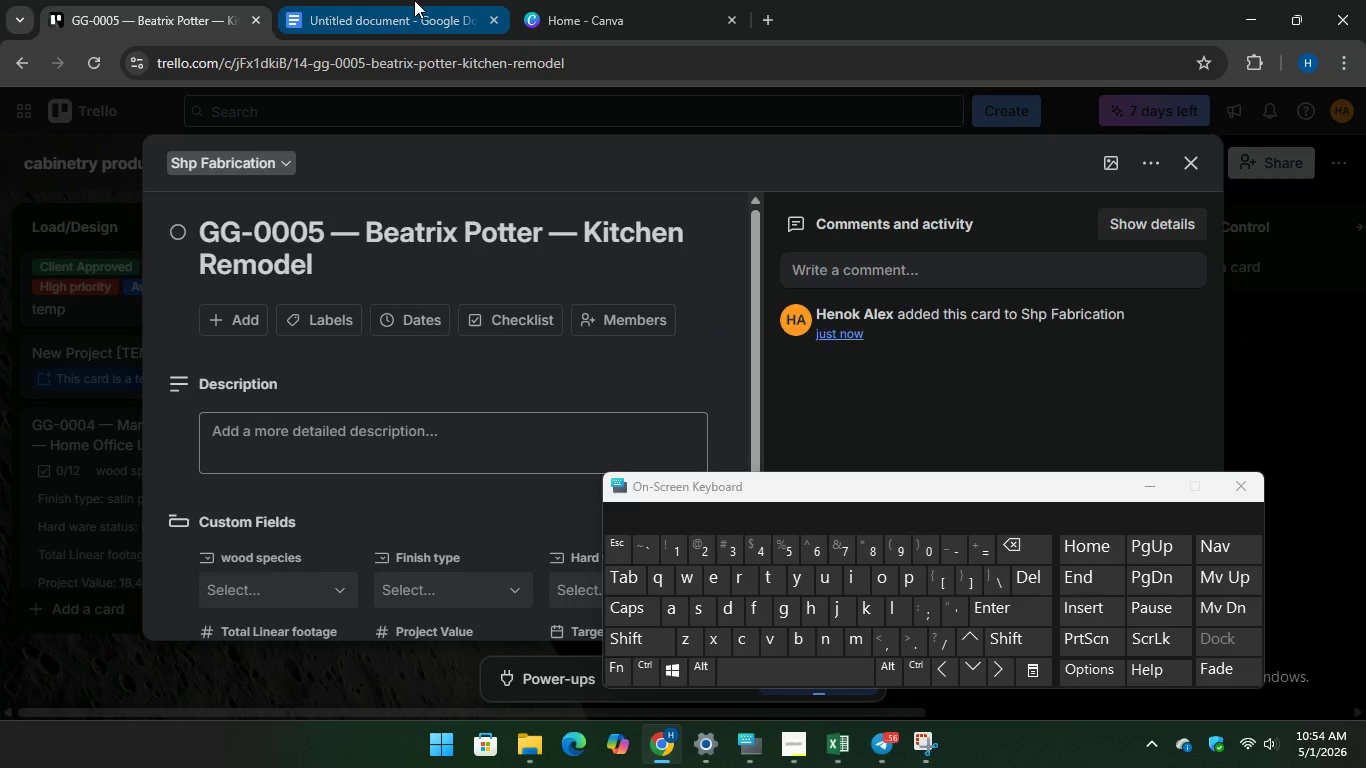 
left_click([414, 0])
 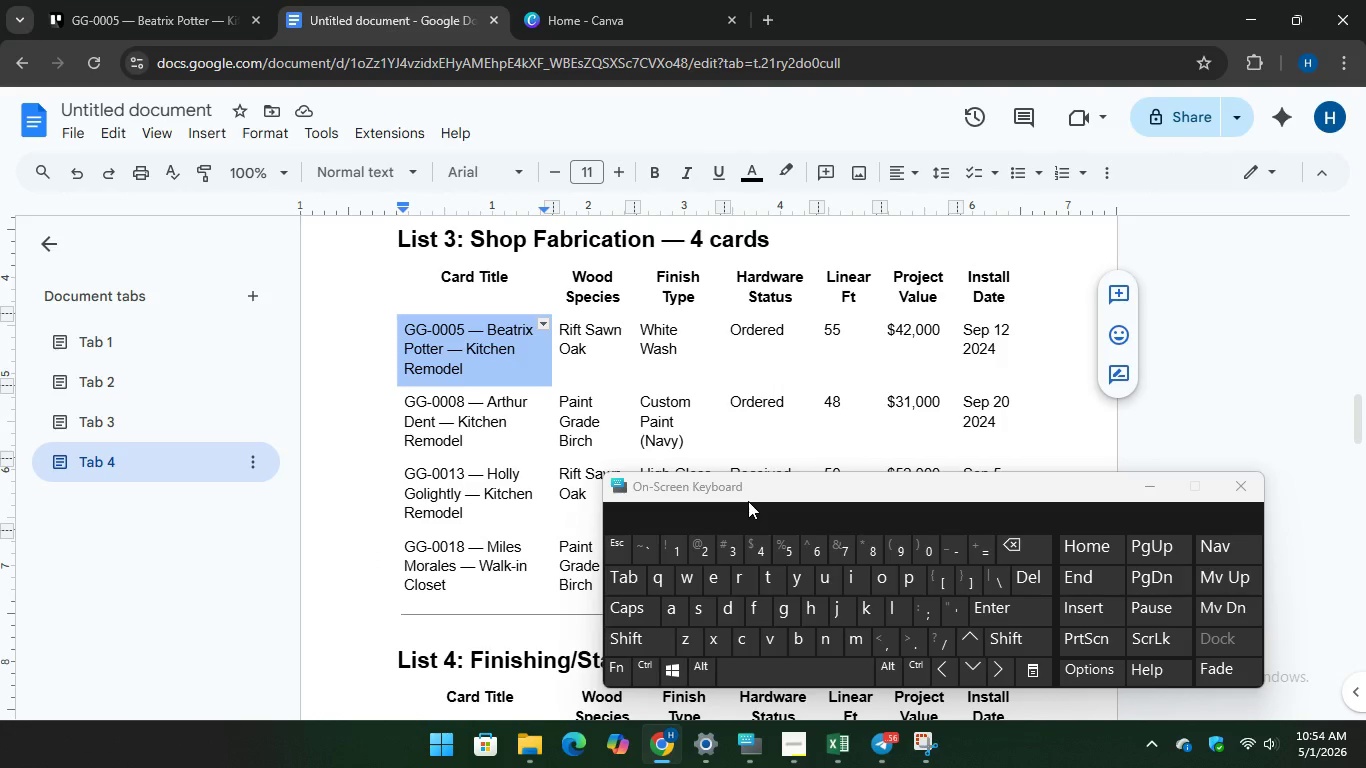 
wait(7.56)
 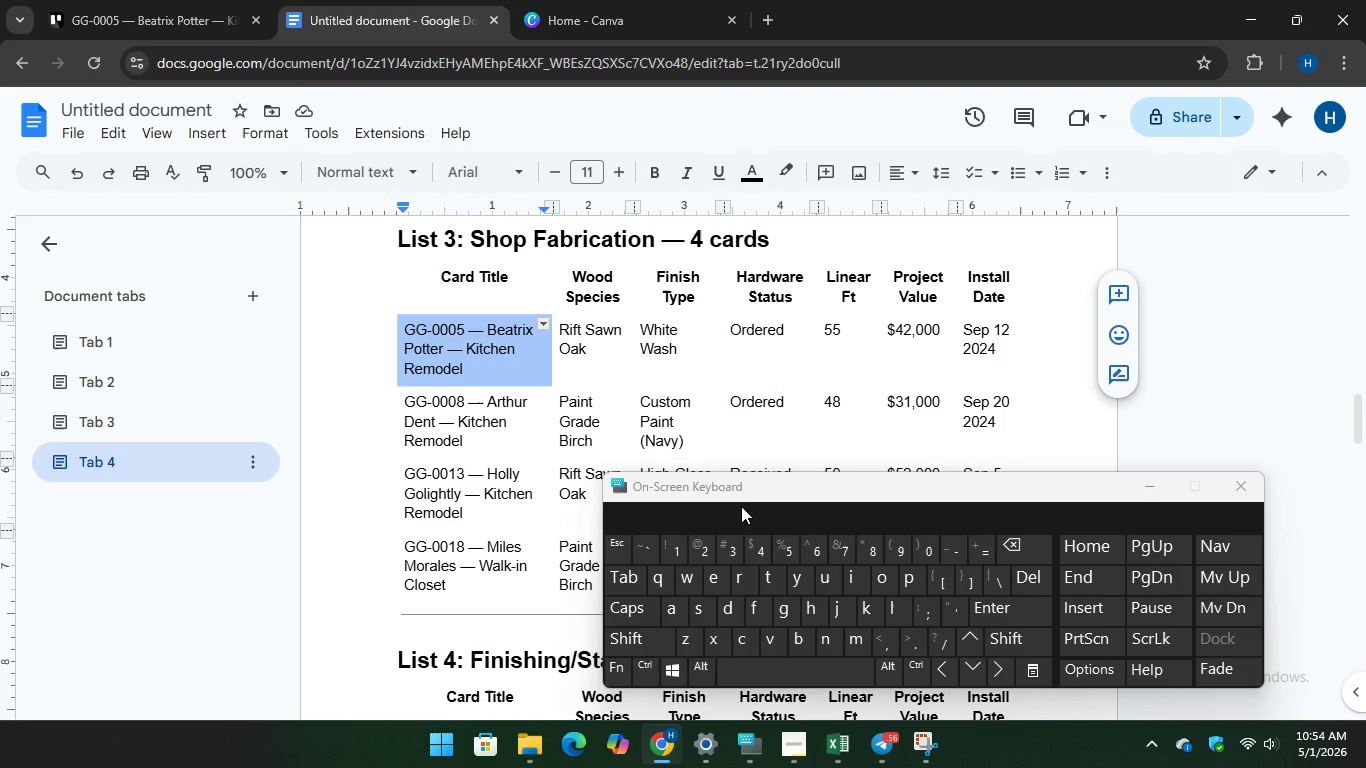 
left_click([192, 17])
 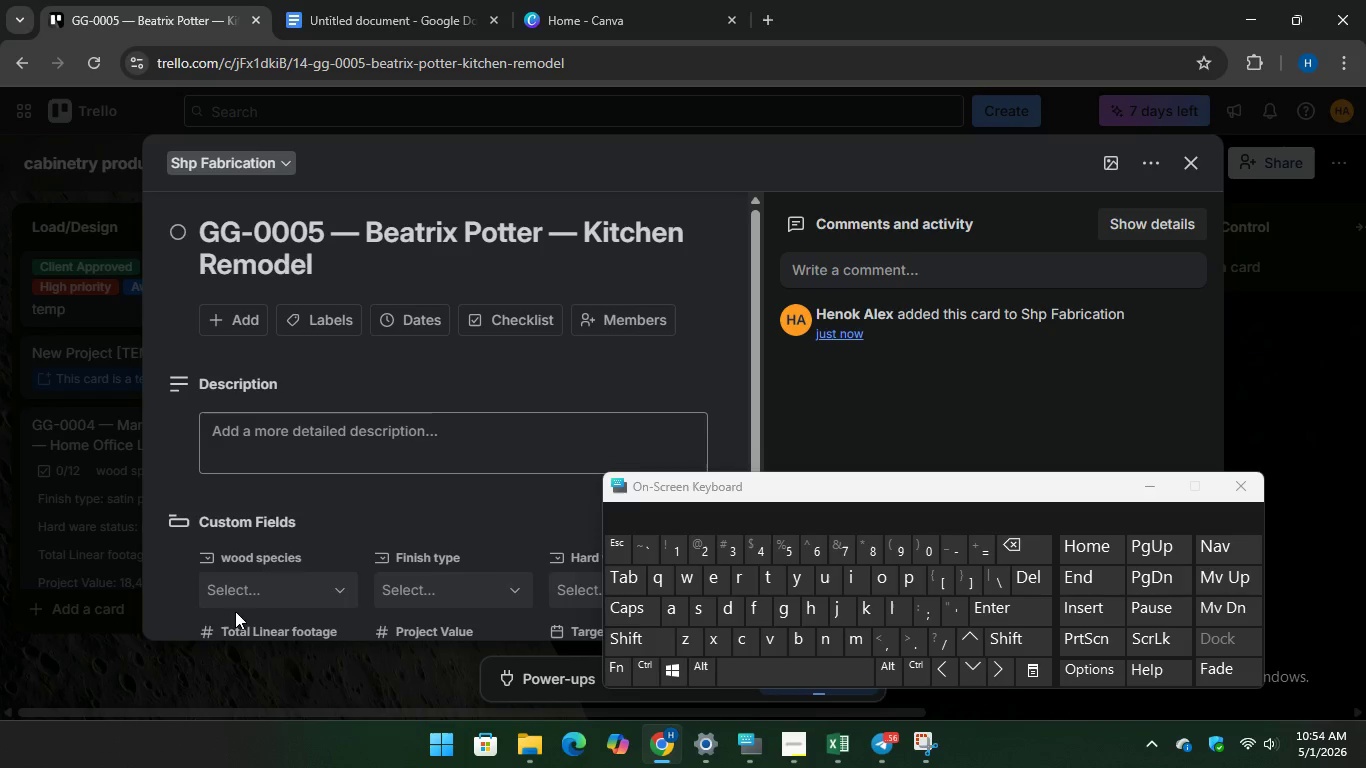 
left_click([253, 596])
 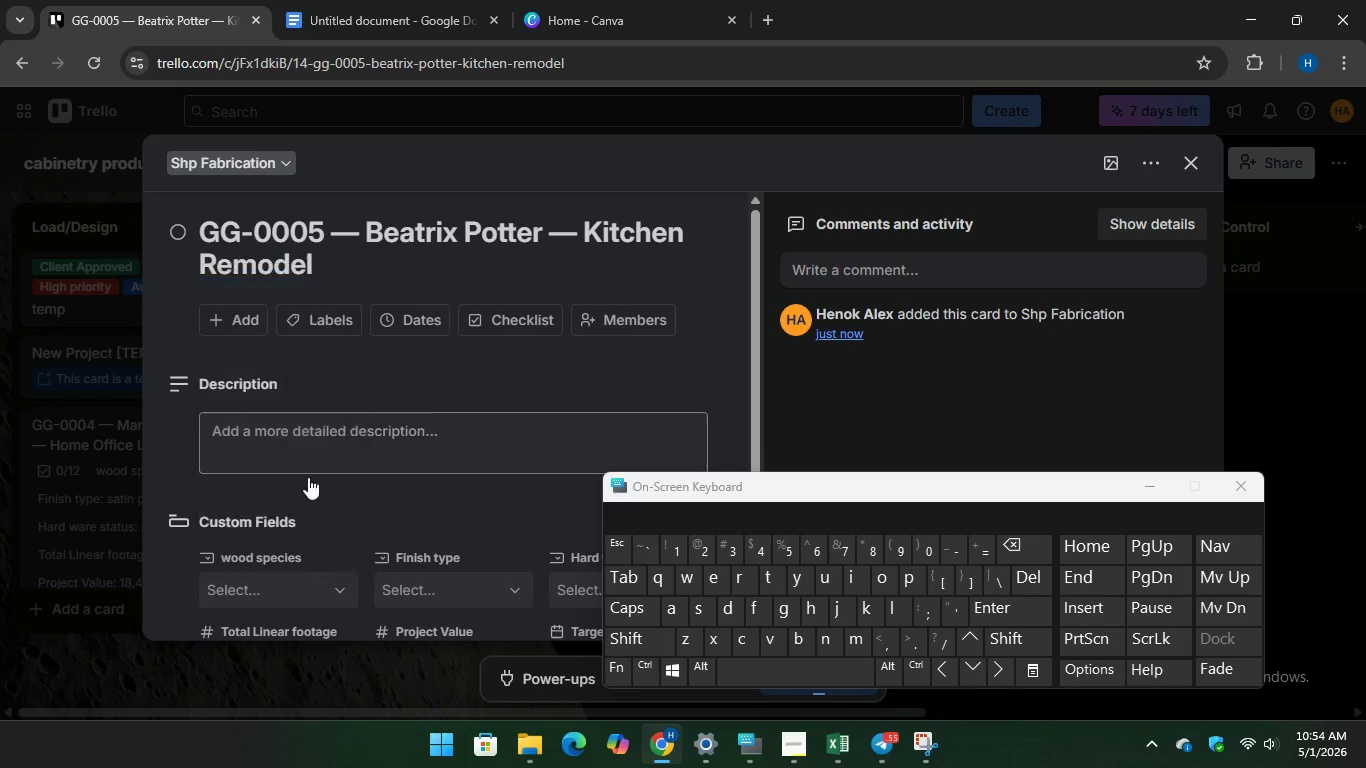 
left_click([443, 595])
 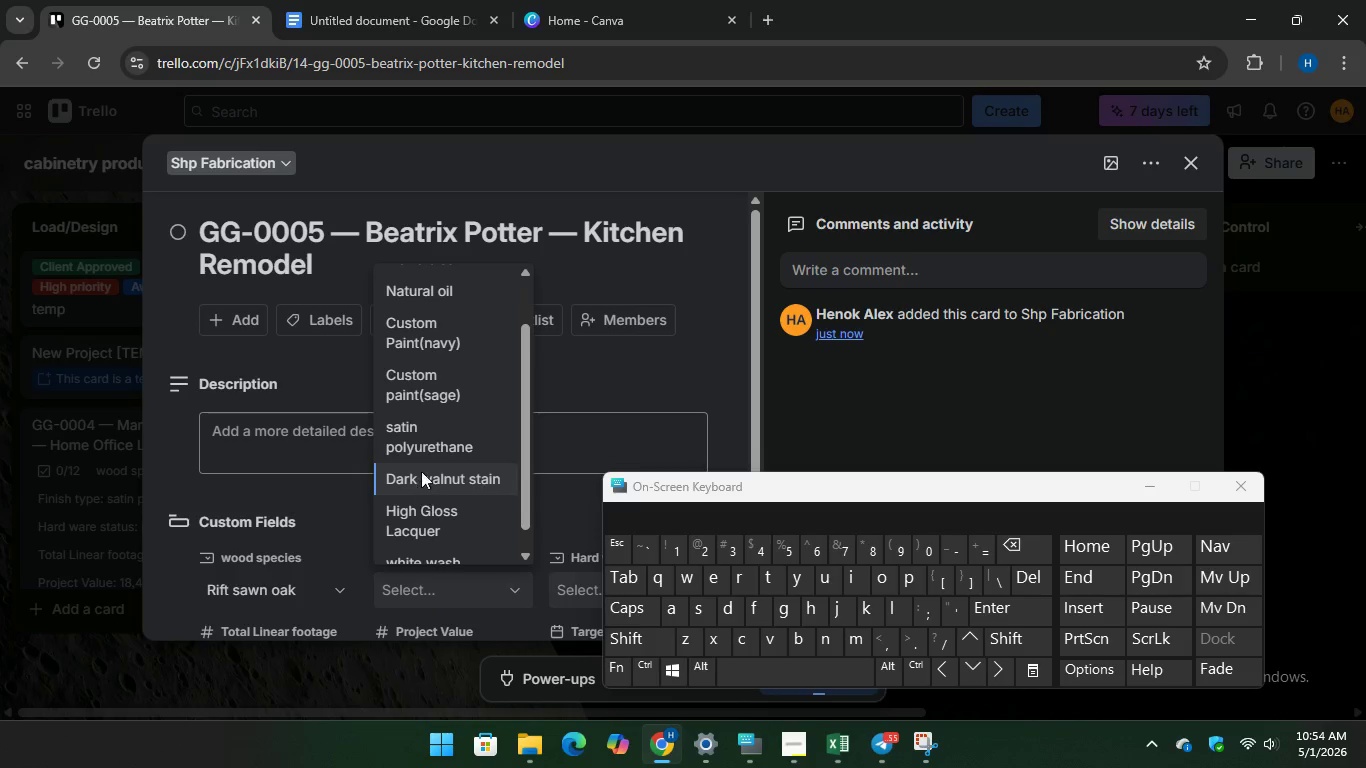 
scroll: coordinate [425, 462], scroll_direction: down, amount: 1.0
 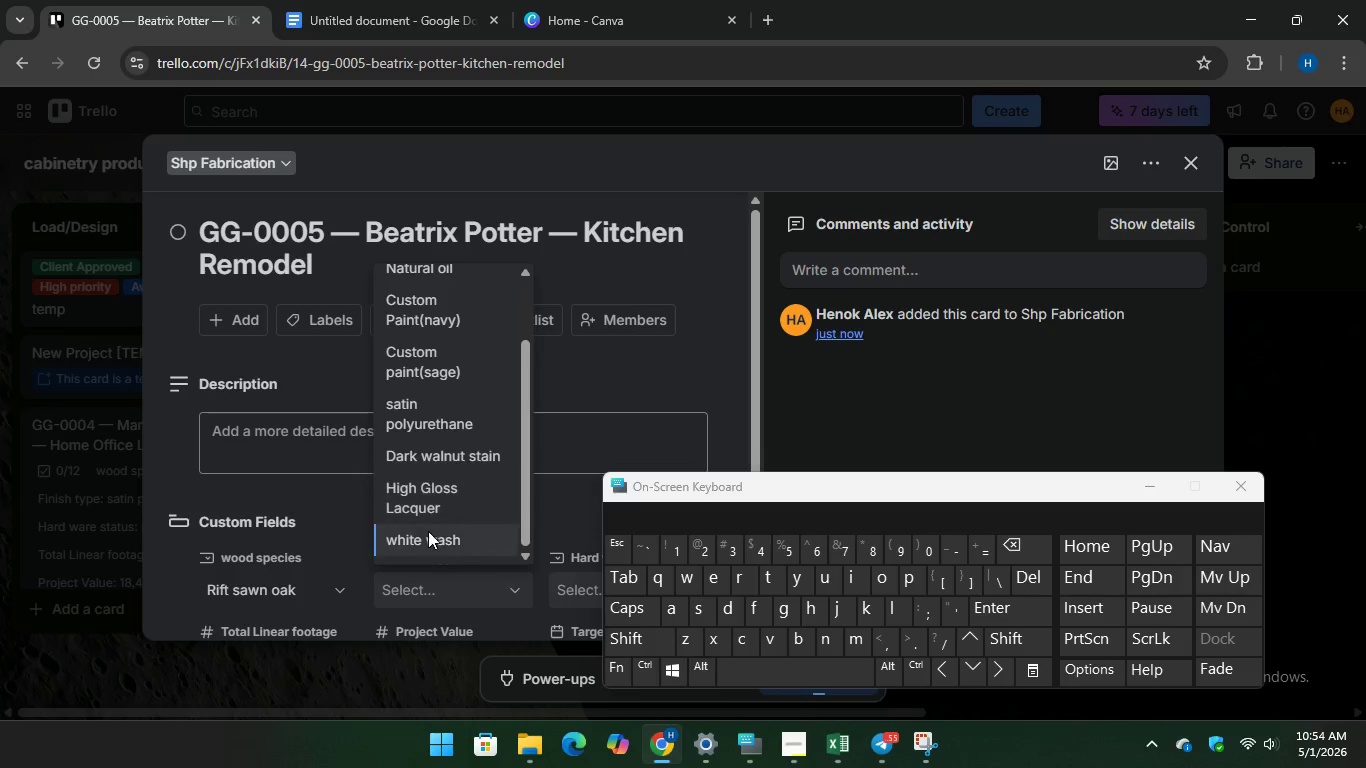 
left_click([424, 540])
 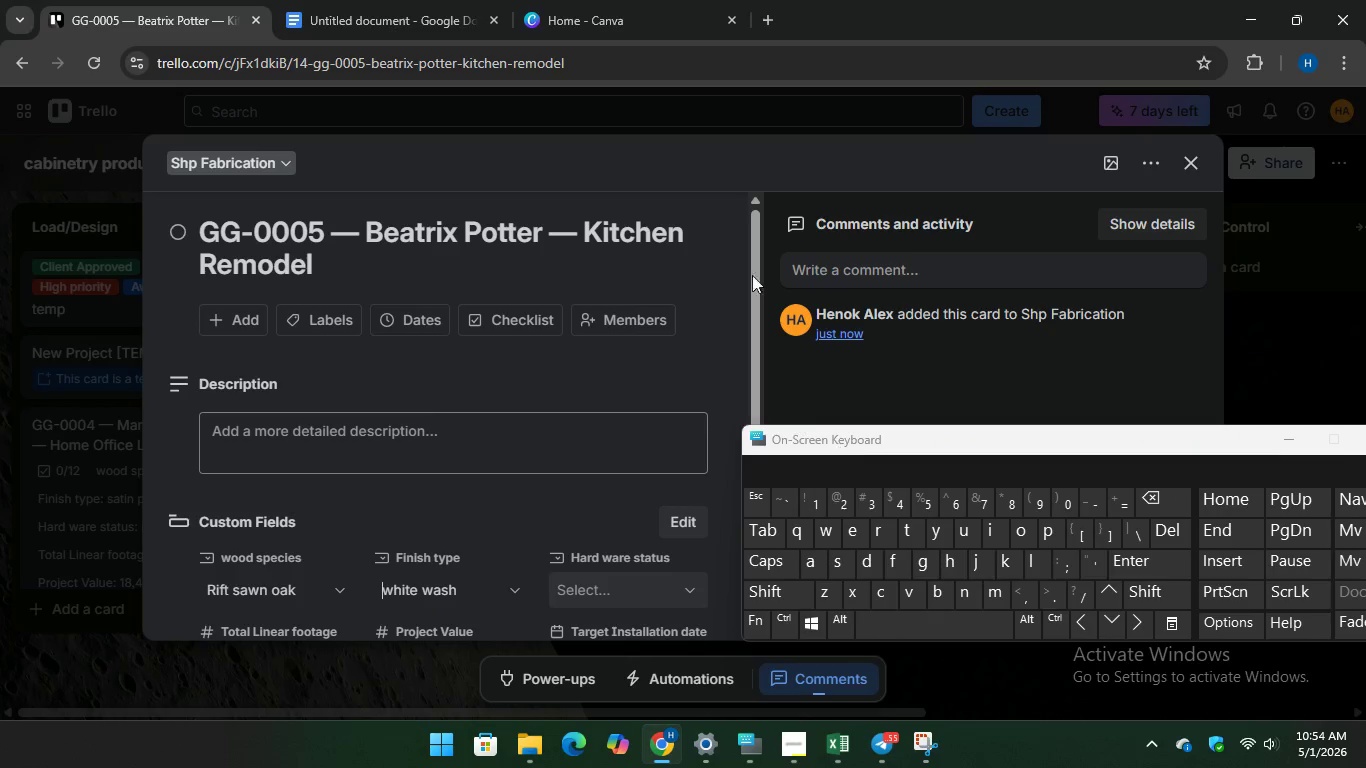 
left_click([364, 0])
 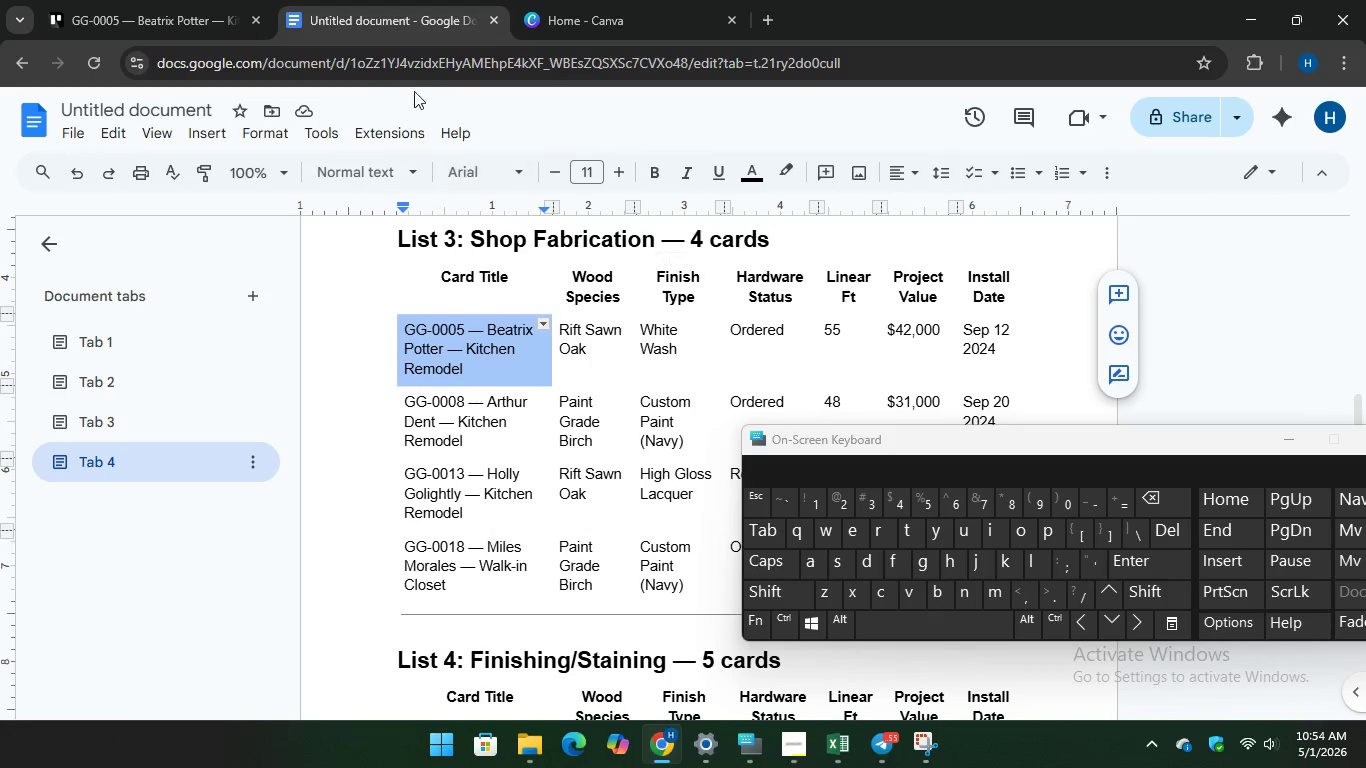 
left_click([183, 9])
 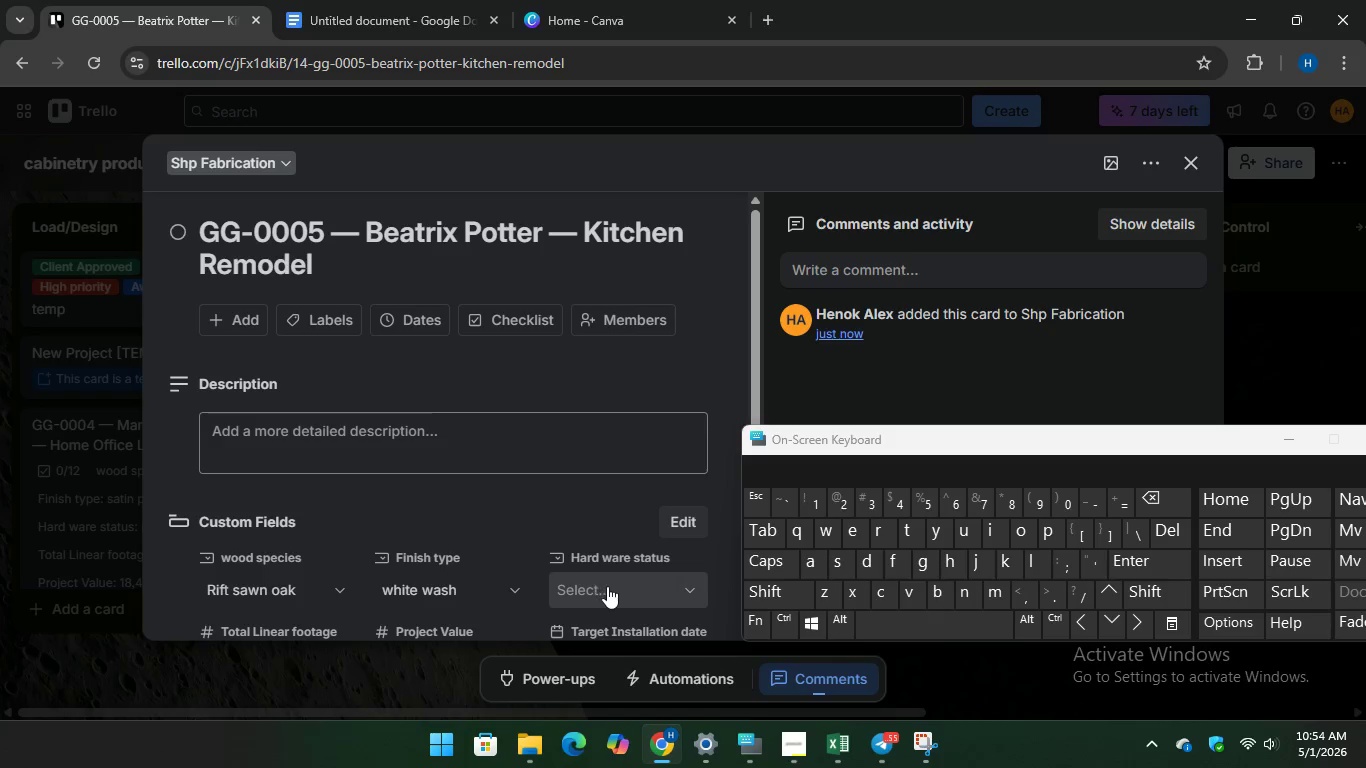 
left_click([607, 586])
 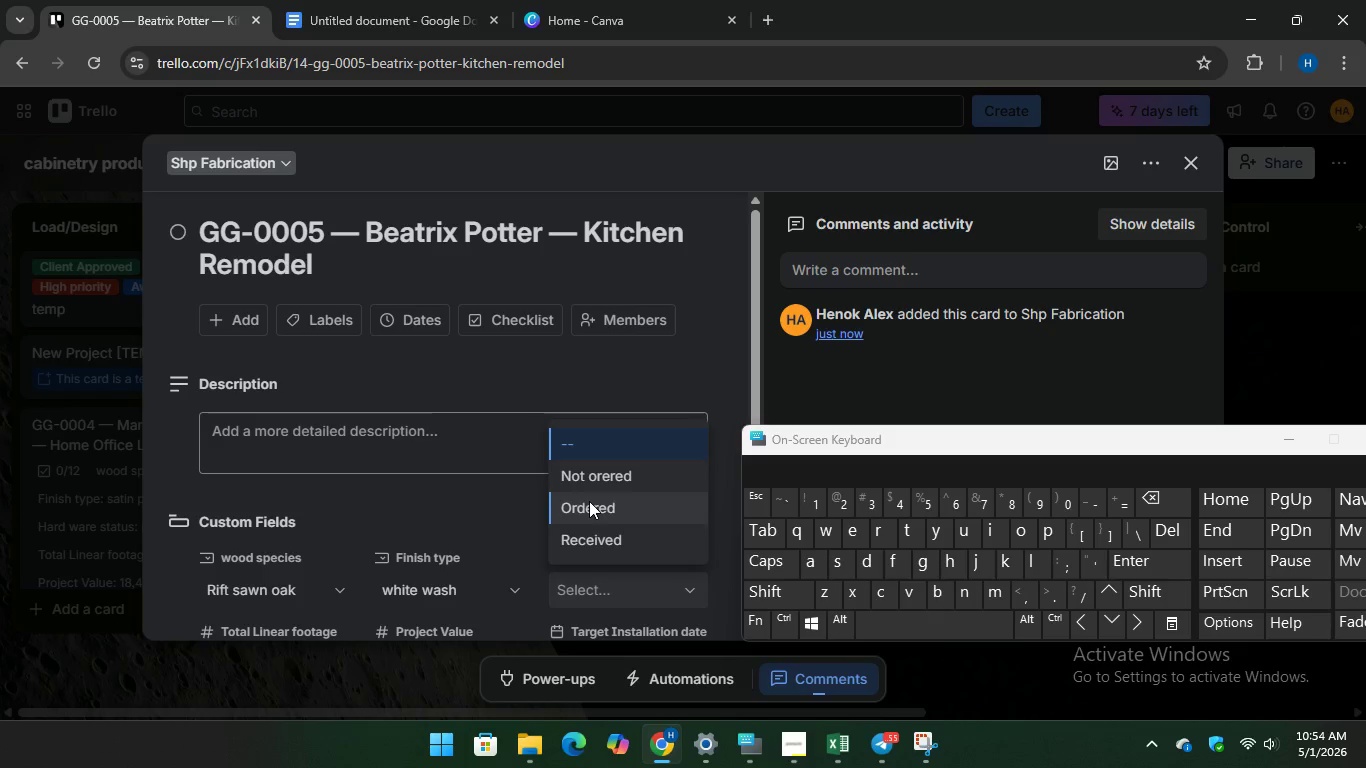 
left_click([589, 501])
 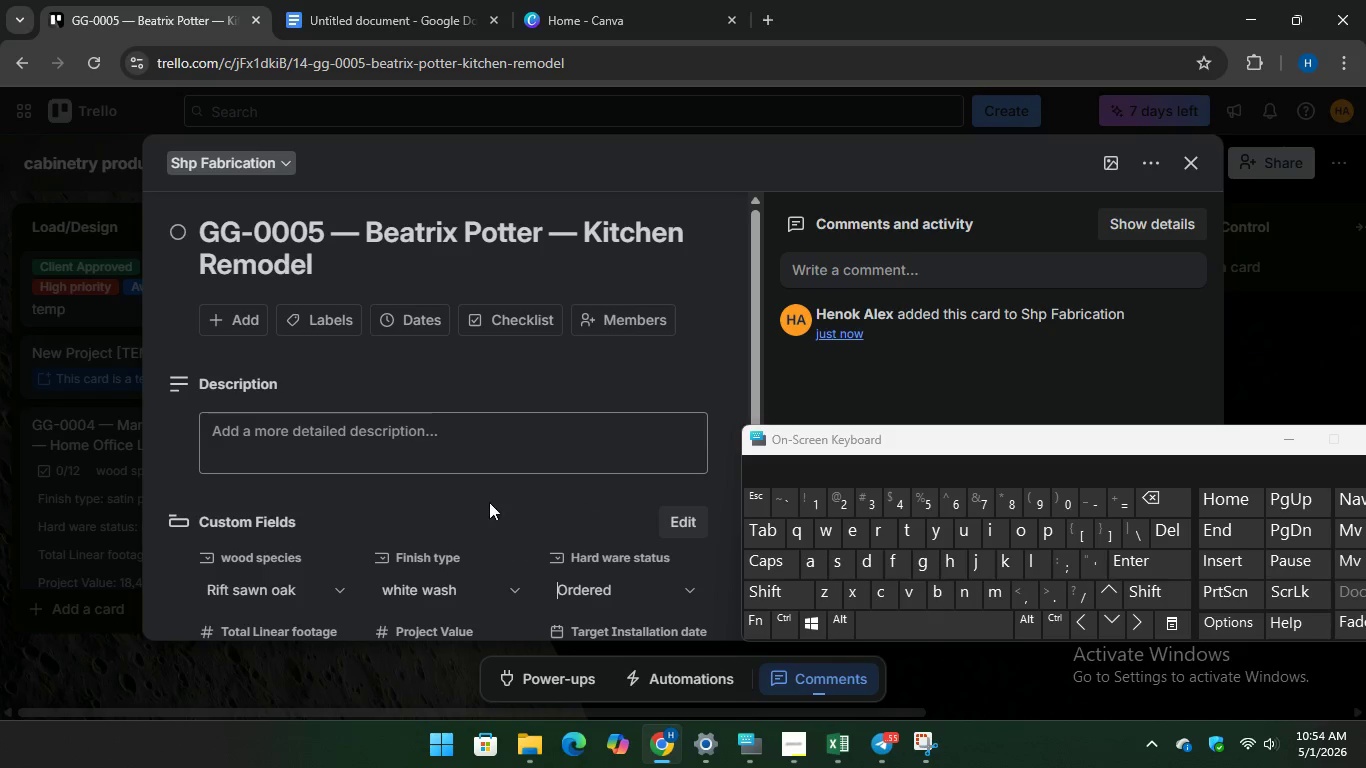 
scroll: coordinate [490, 496], scroll_direction: down, amount: 1.0
 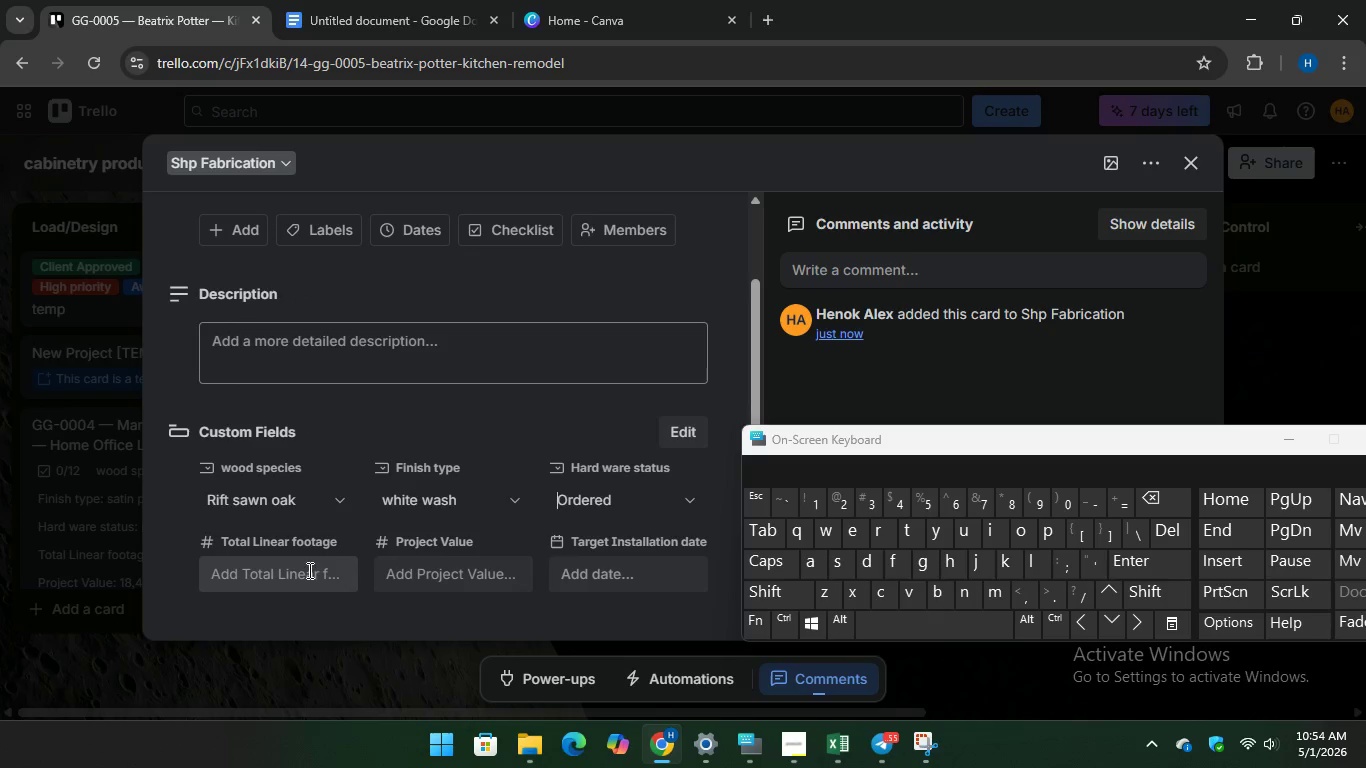 
left_click([297, 571])
 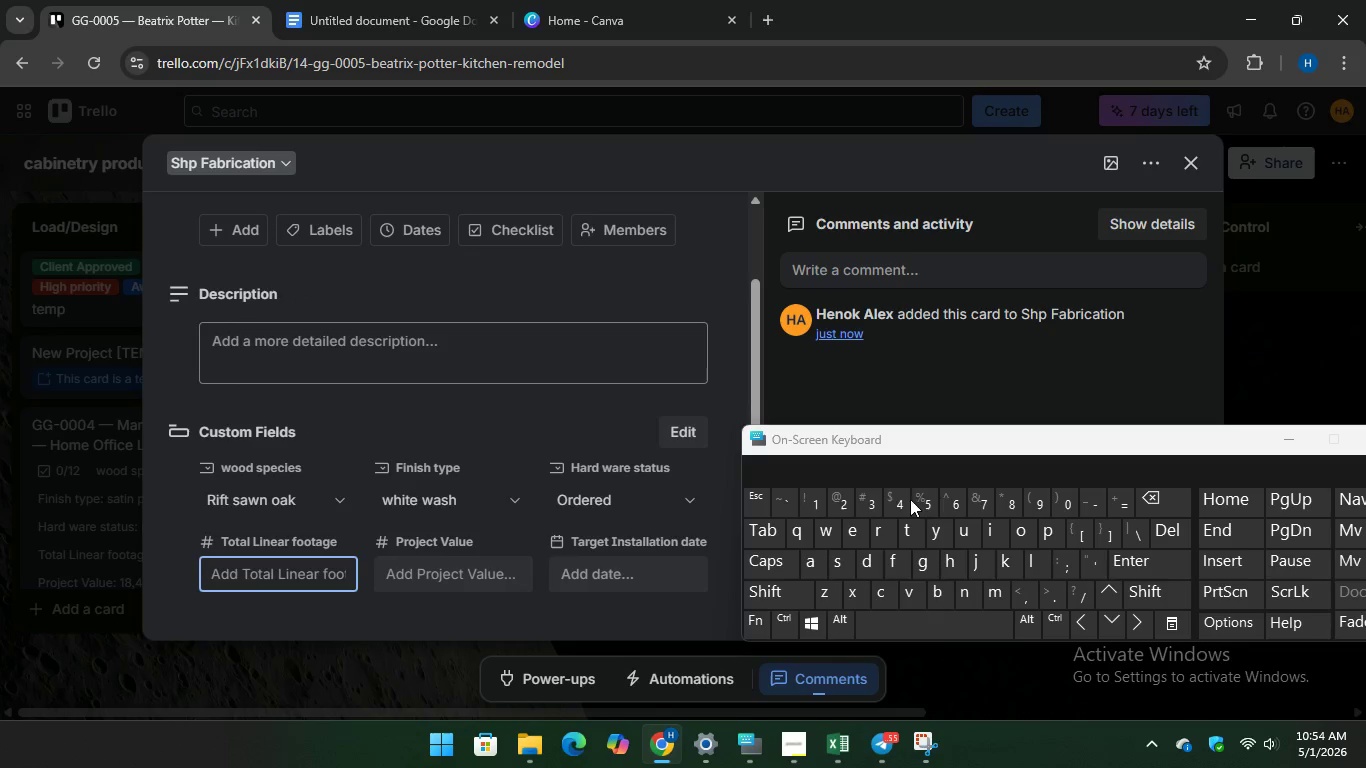 
type(55)
 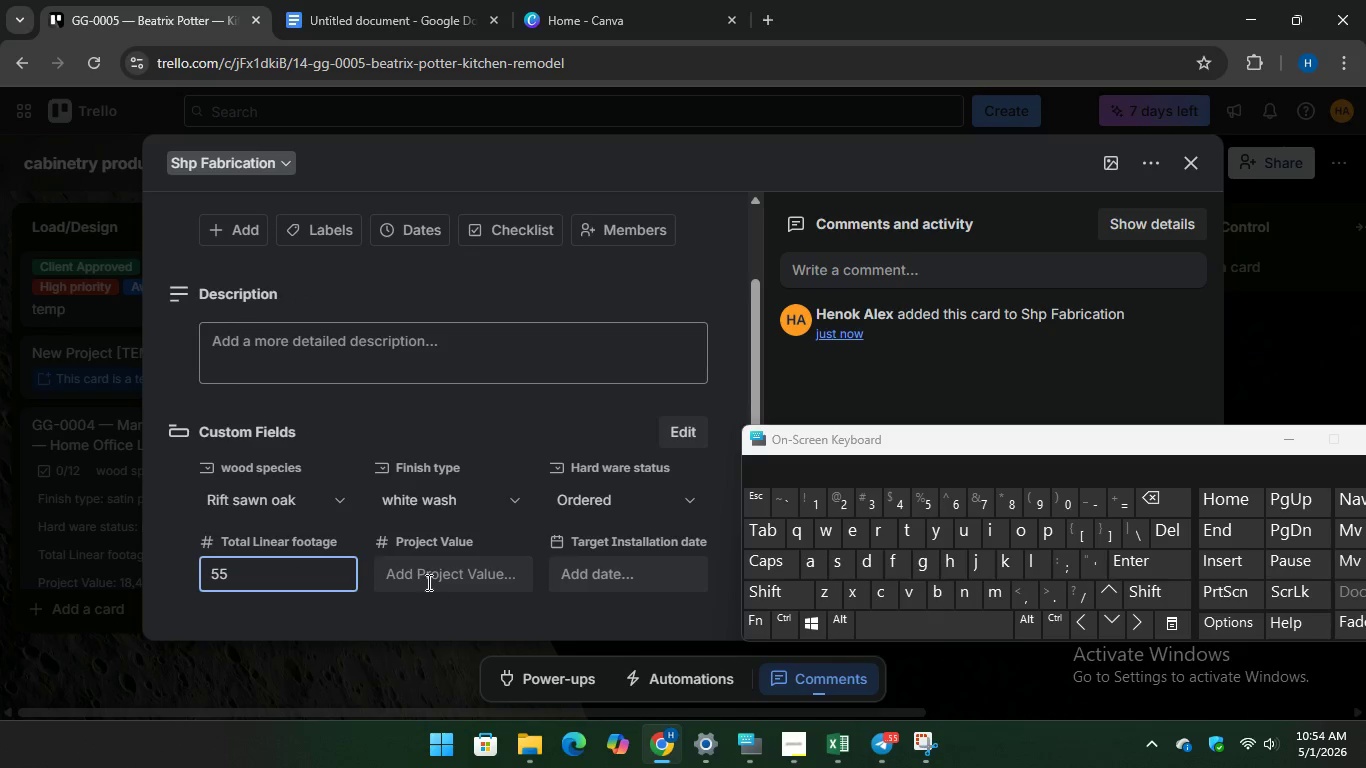 
left_click([417, 559])
 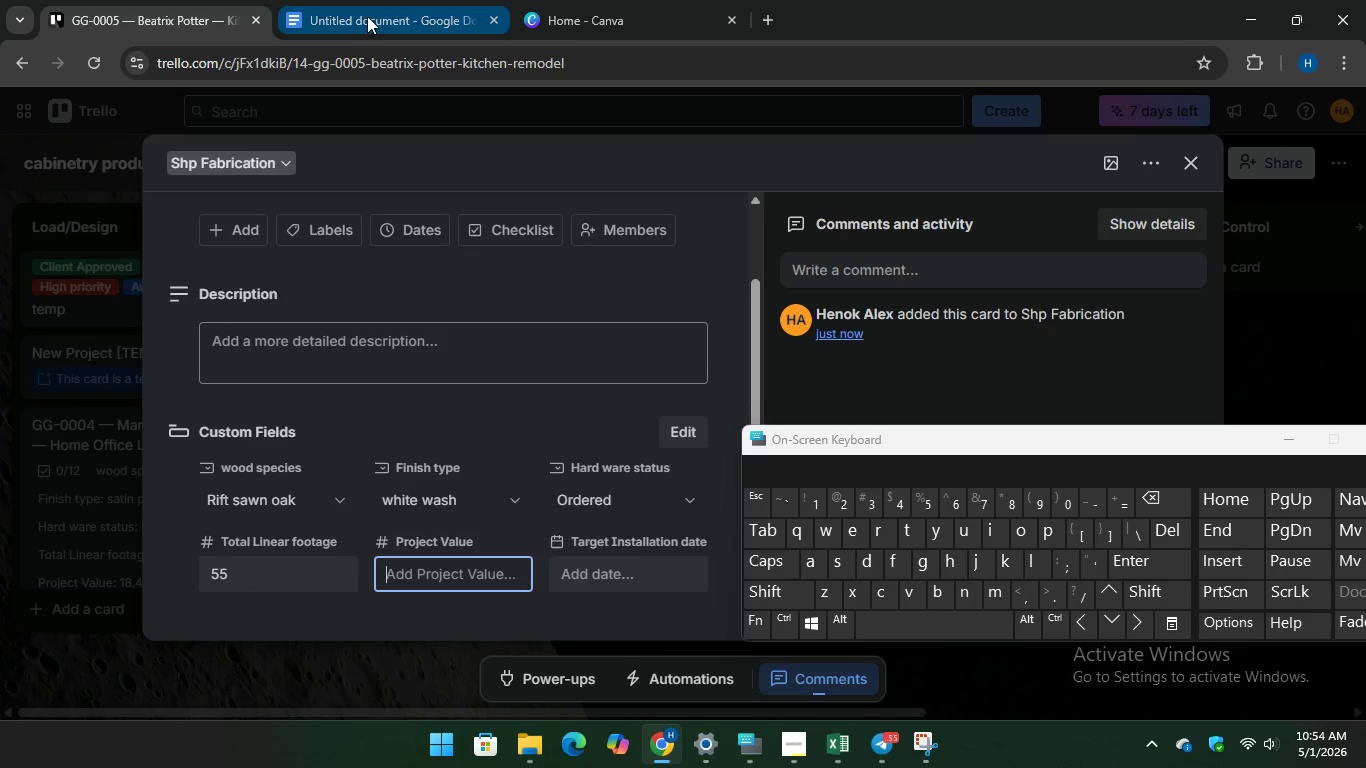 
left_click([367, 16])
 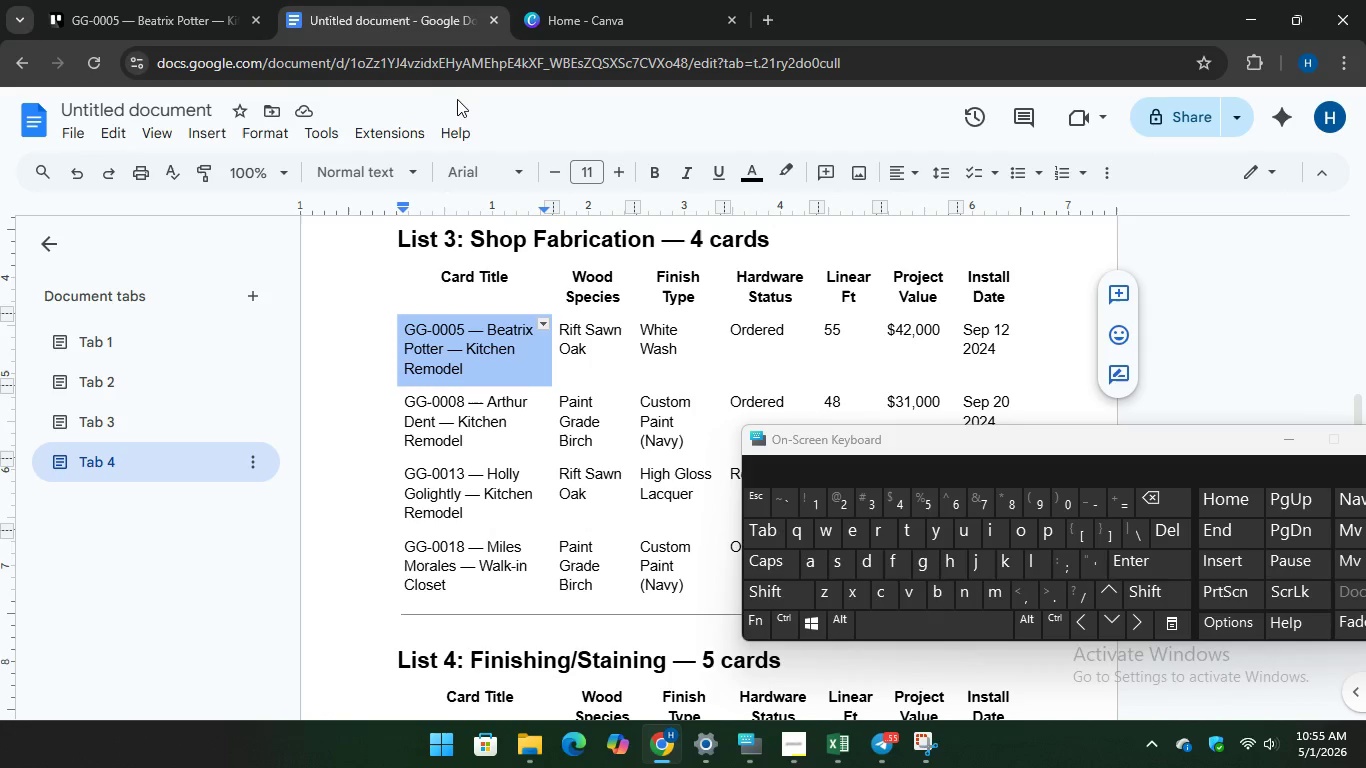 
left_click([149, 1])
 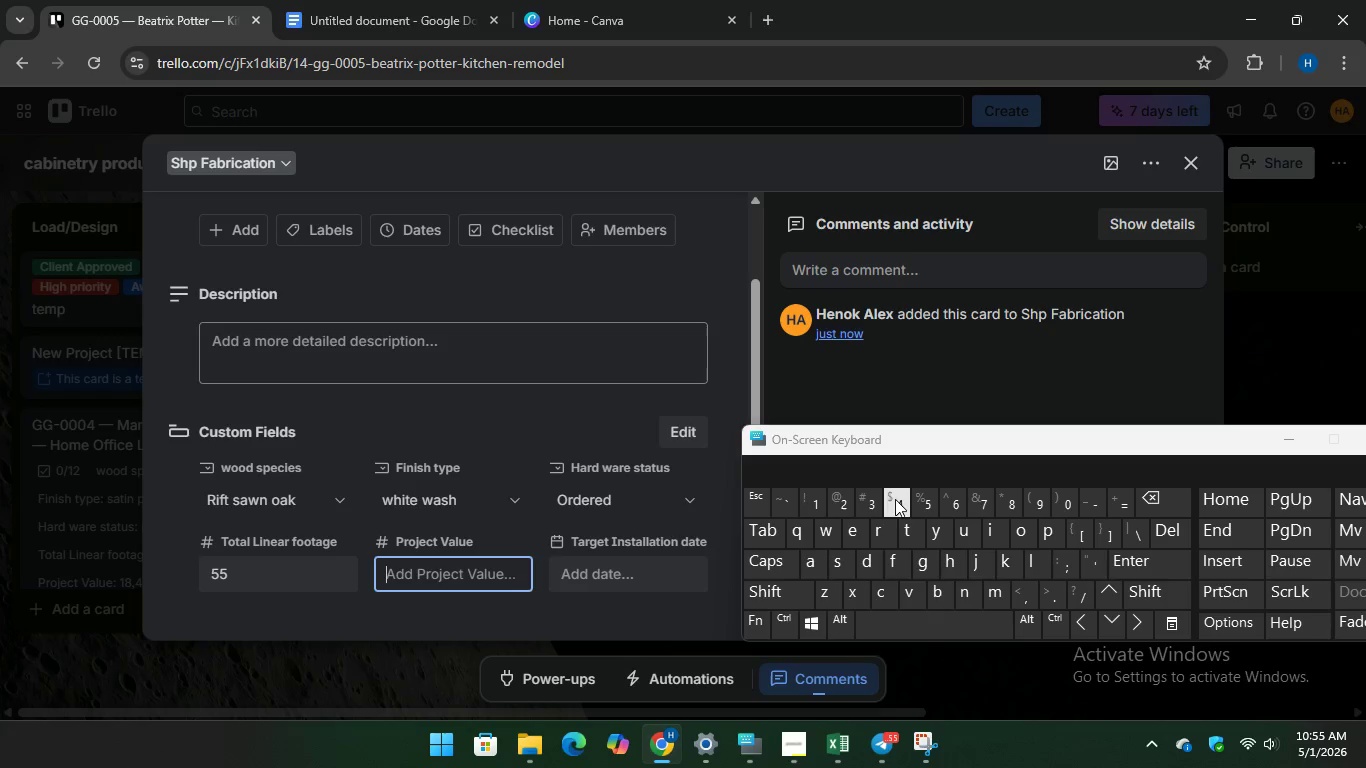 
type(42000)
 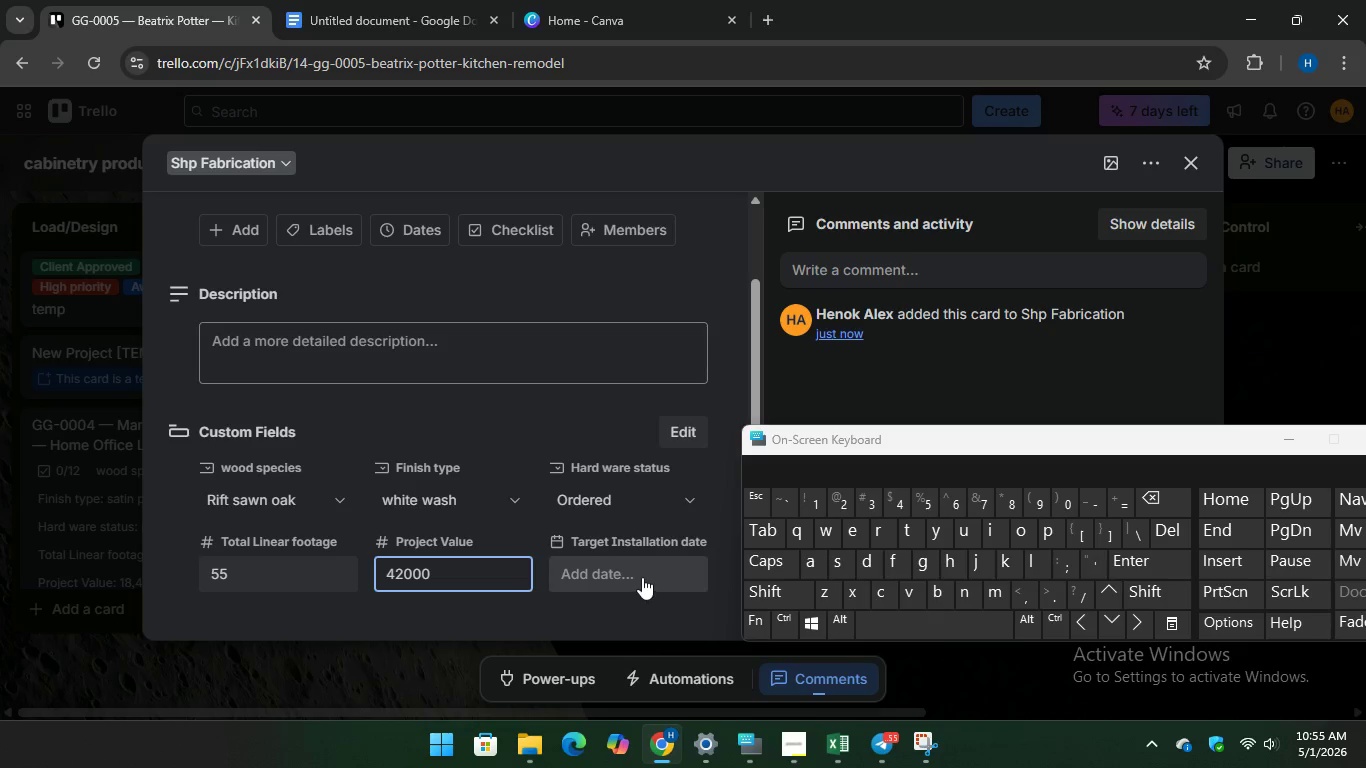 
left_click([641, 570])
 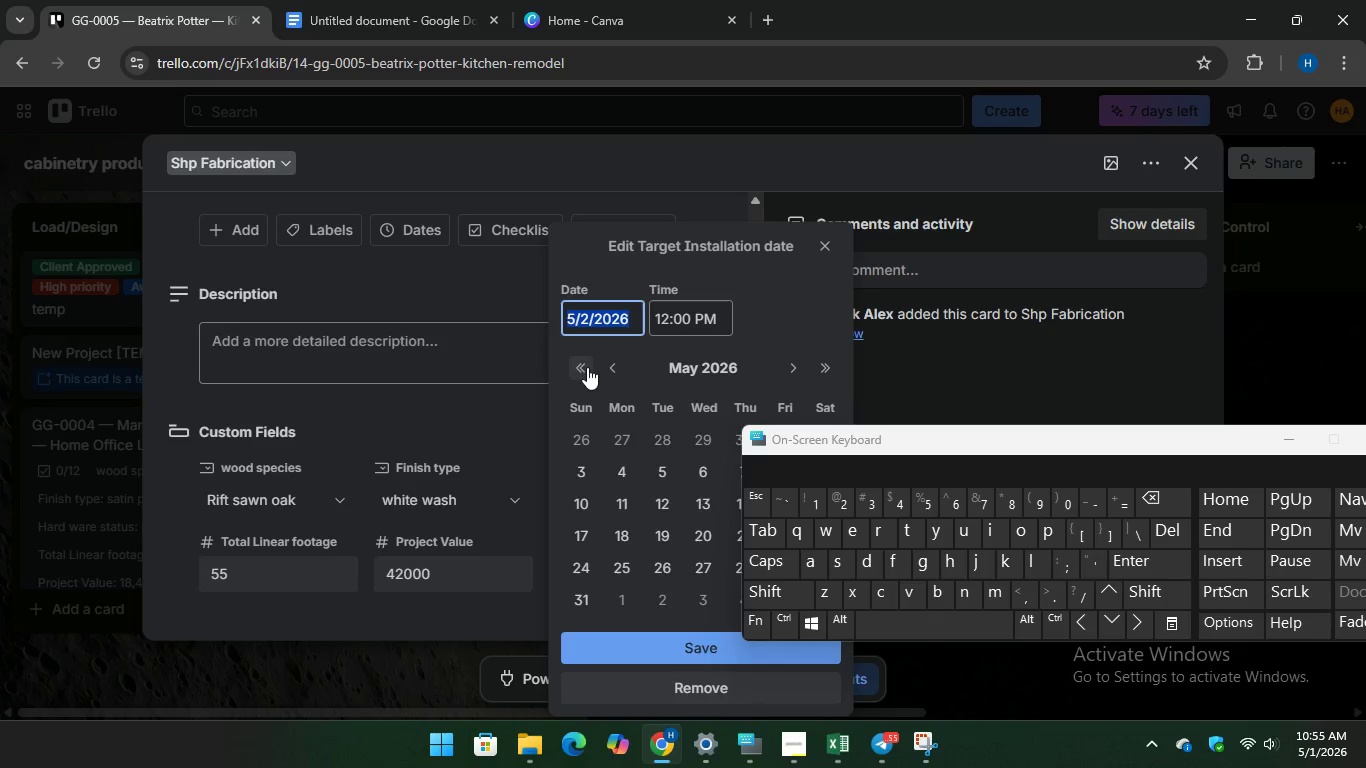 
double_click([616, 365])
 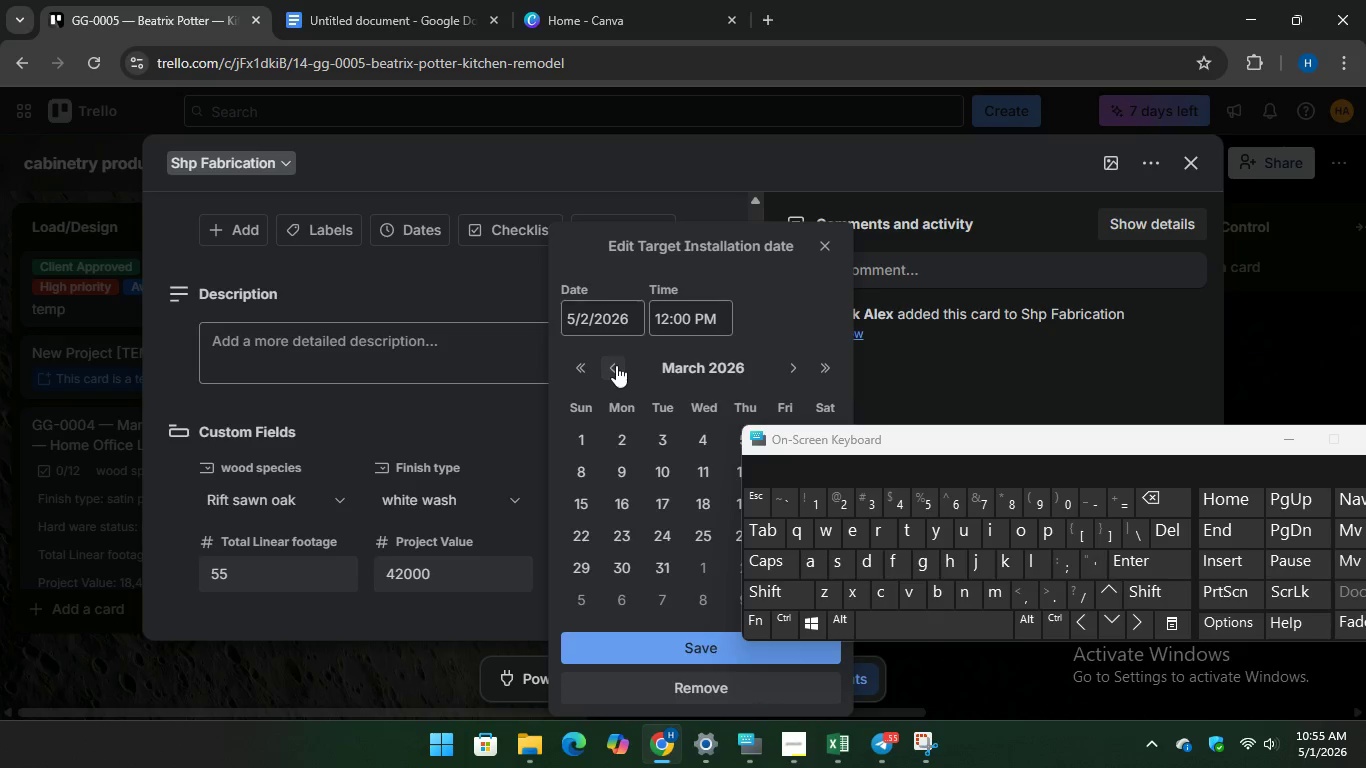 
triple_click([616, 365])
 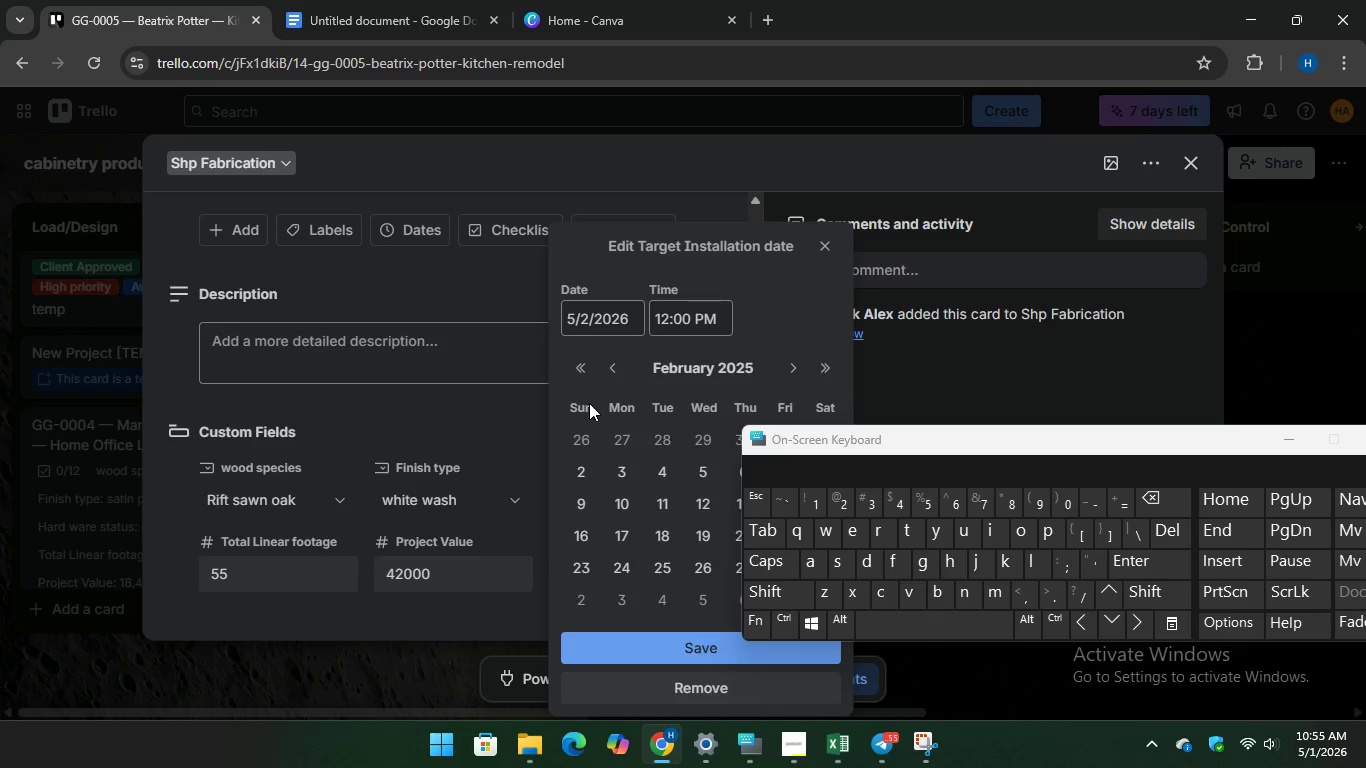 
double_click([611, 373])
 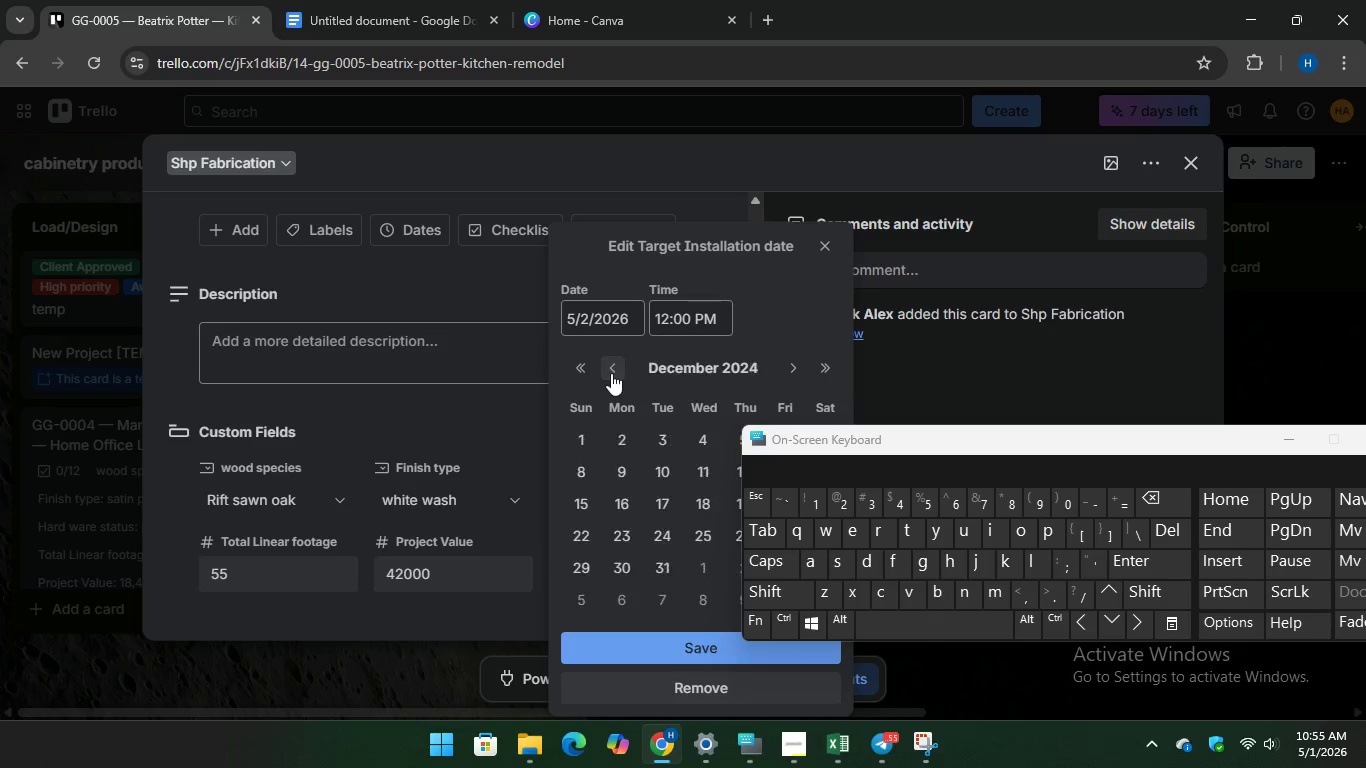 
triple_click([611, 373])
 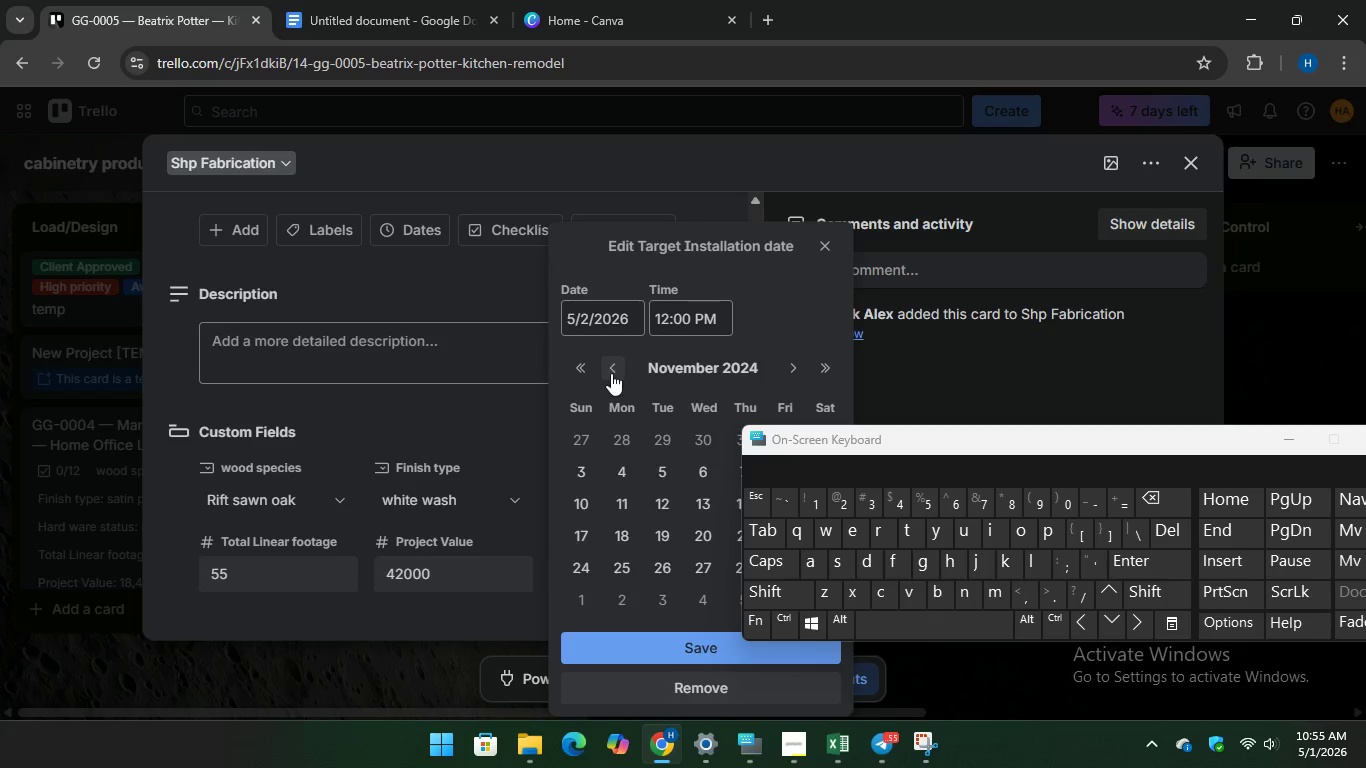 
triple_click([611, 373])
 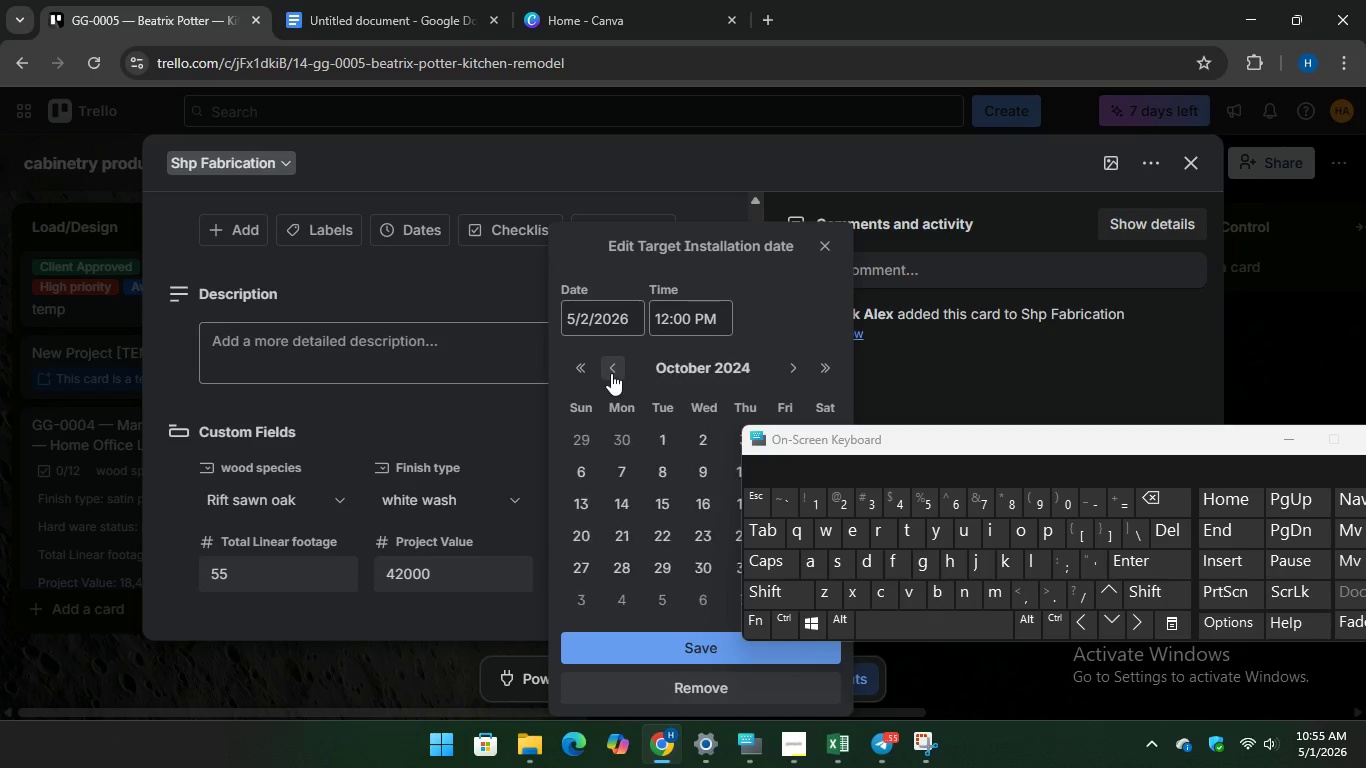 
triple_click([611, 373])
 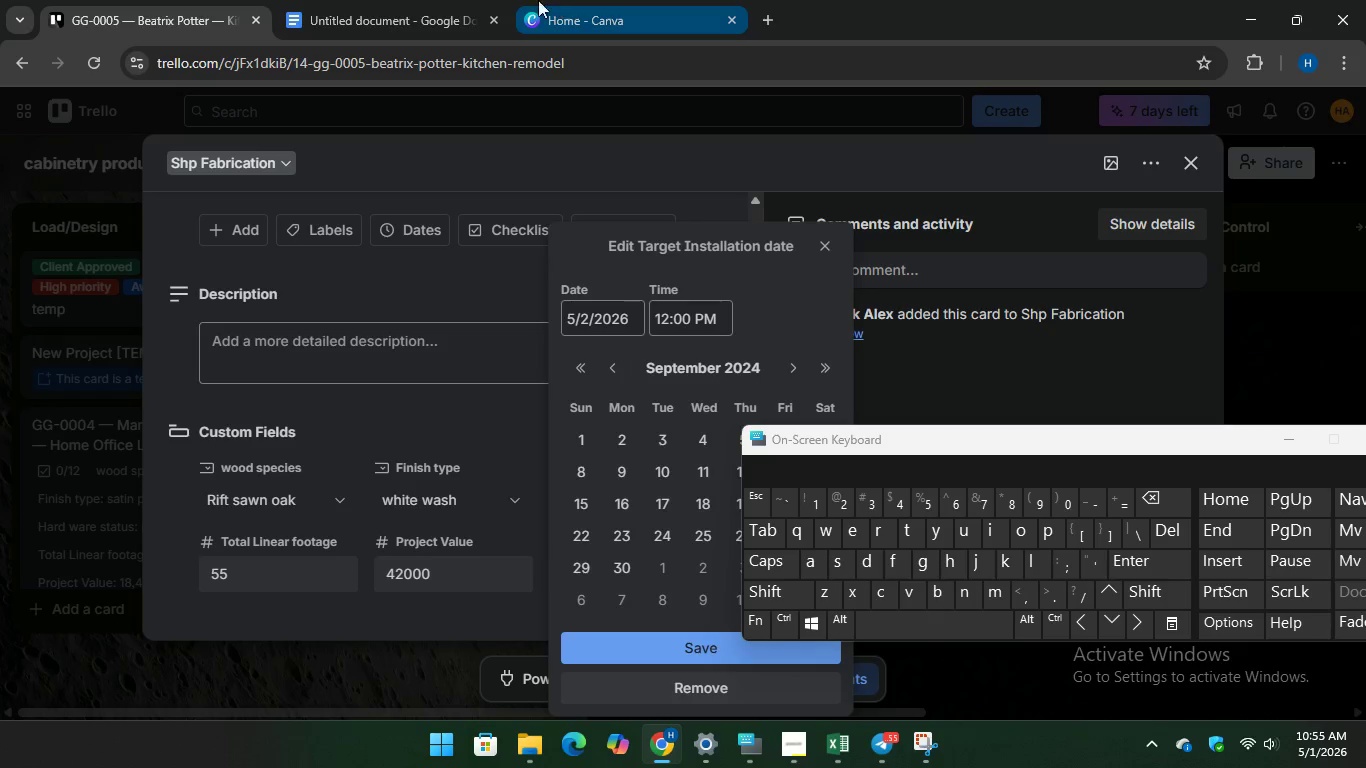 
left_click([398, 1])
 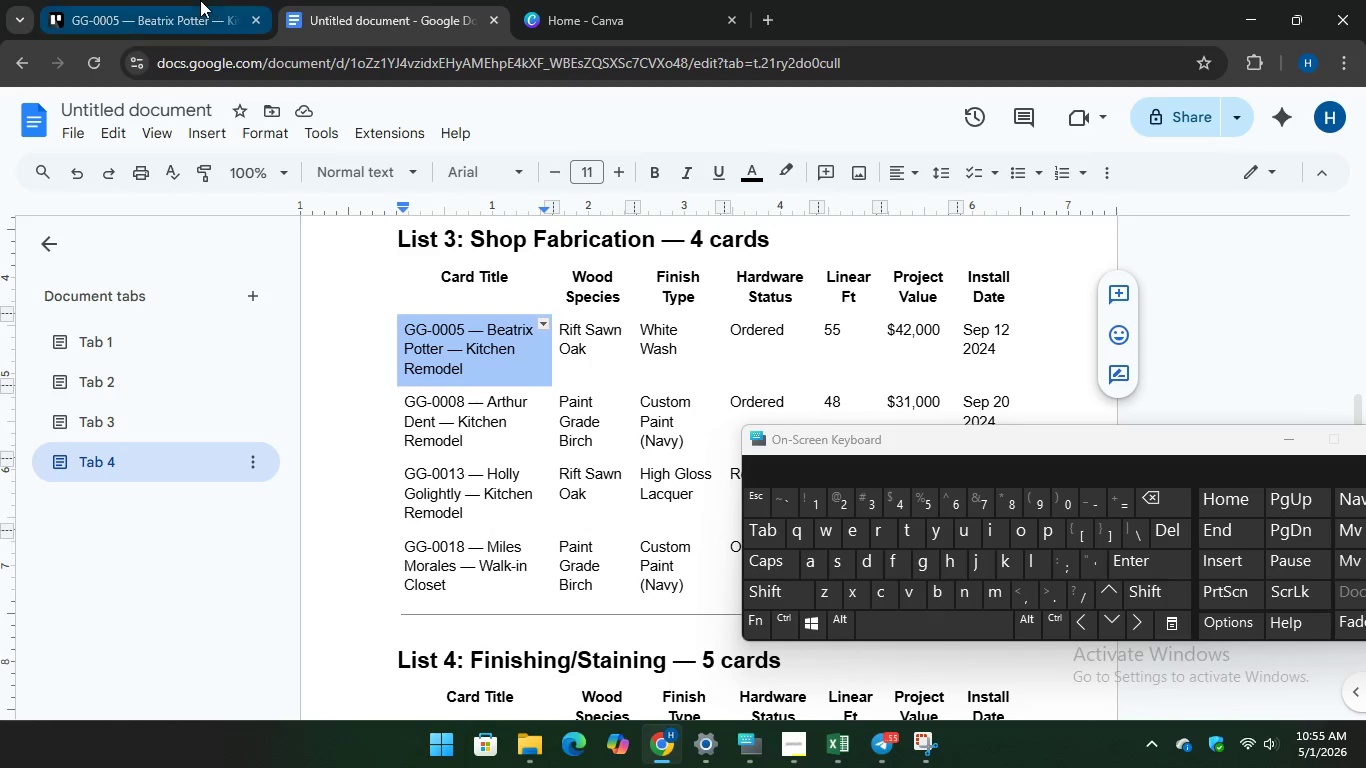 
left_click_drag(start_coordinate=[182, 1], to_coordinate=[194, 7])
 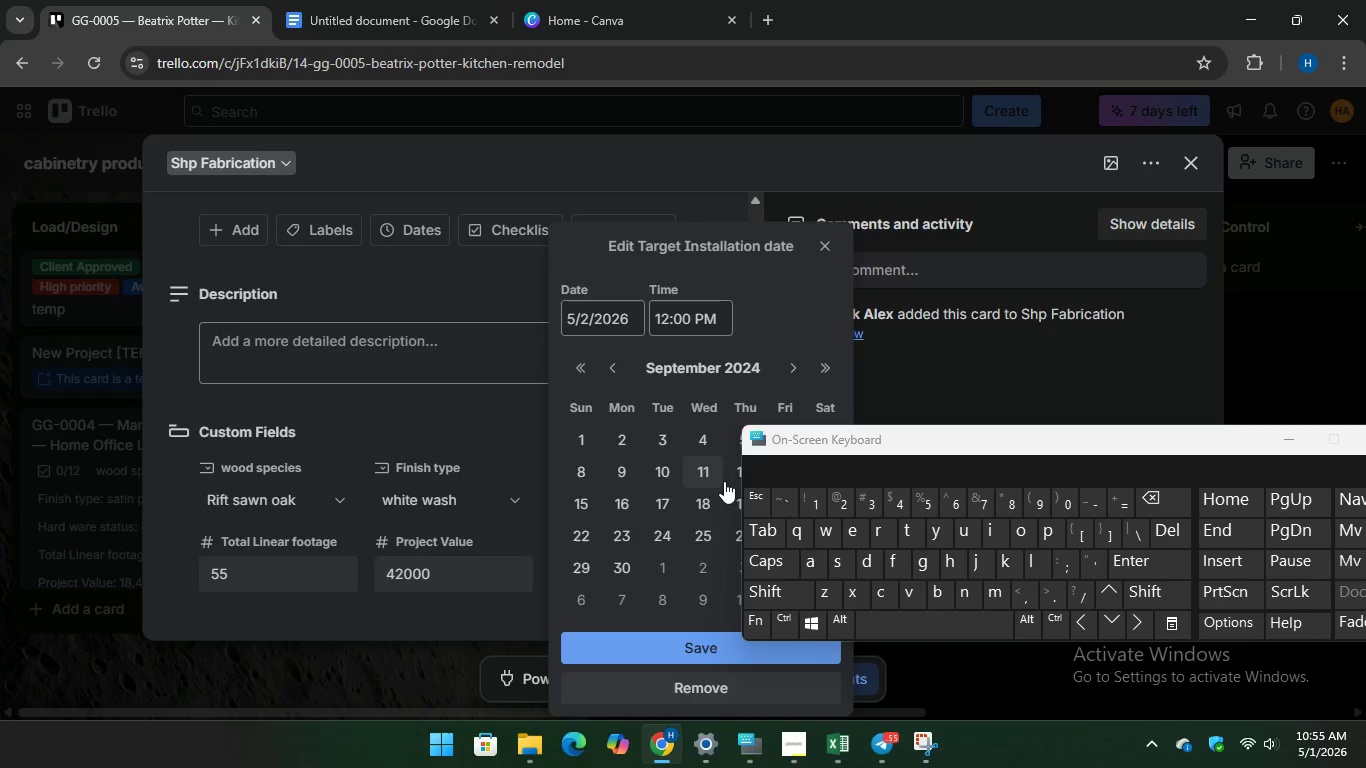 
left_click([733, 476])
 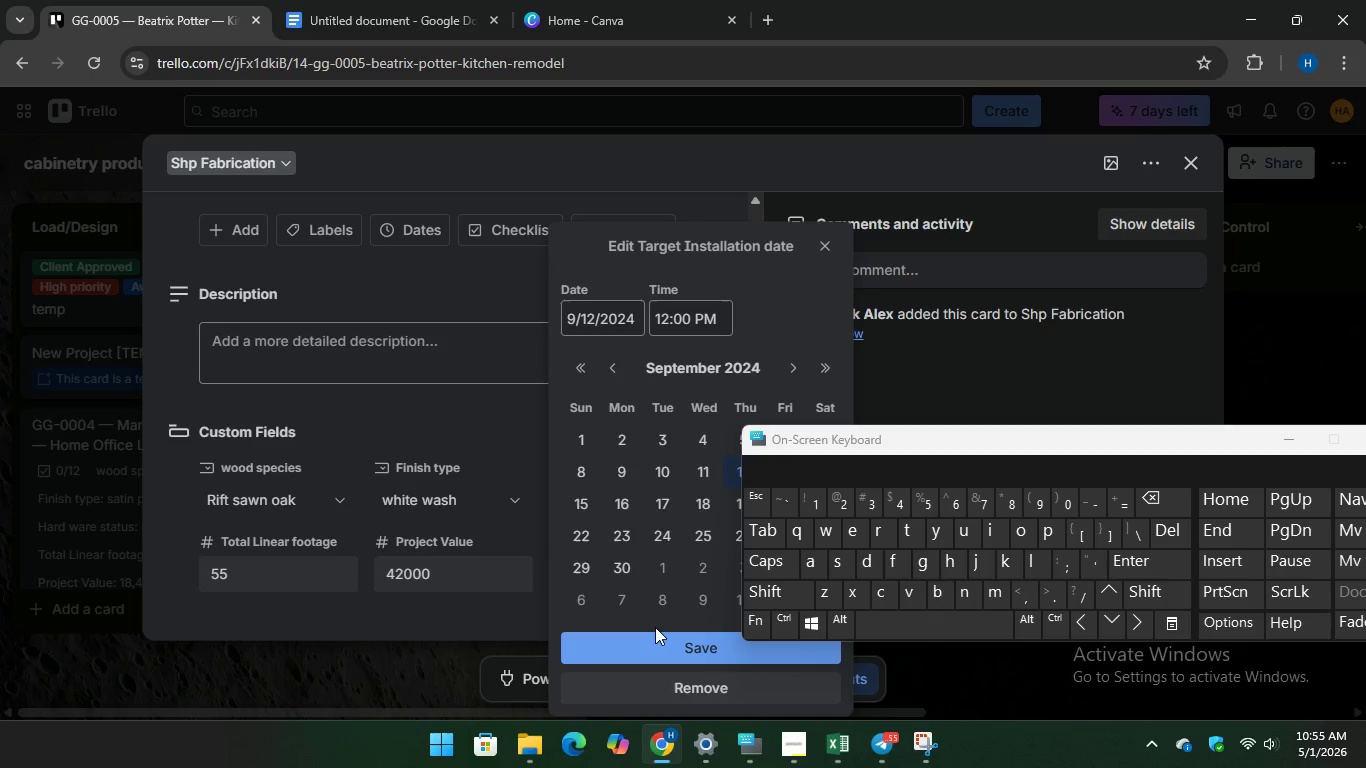 
left_click([650, 644])
 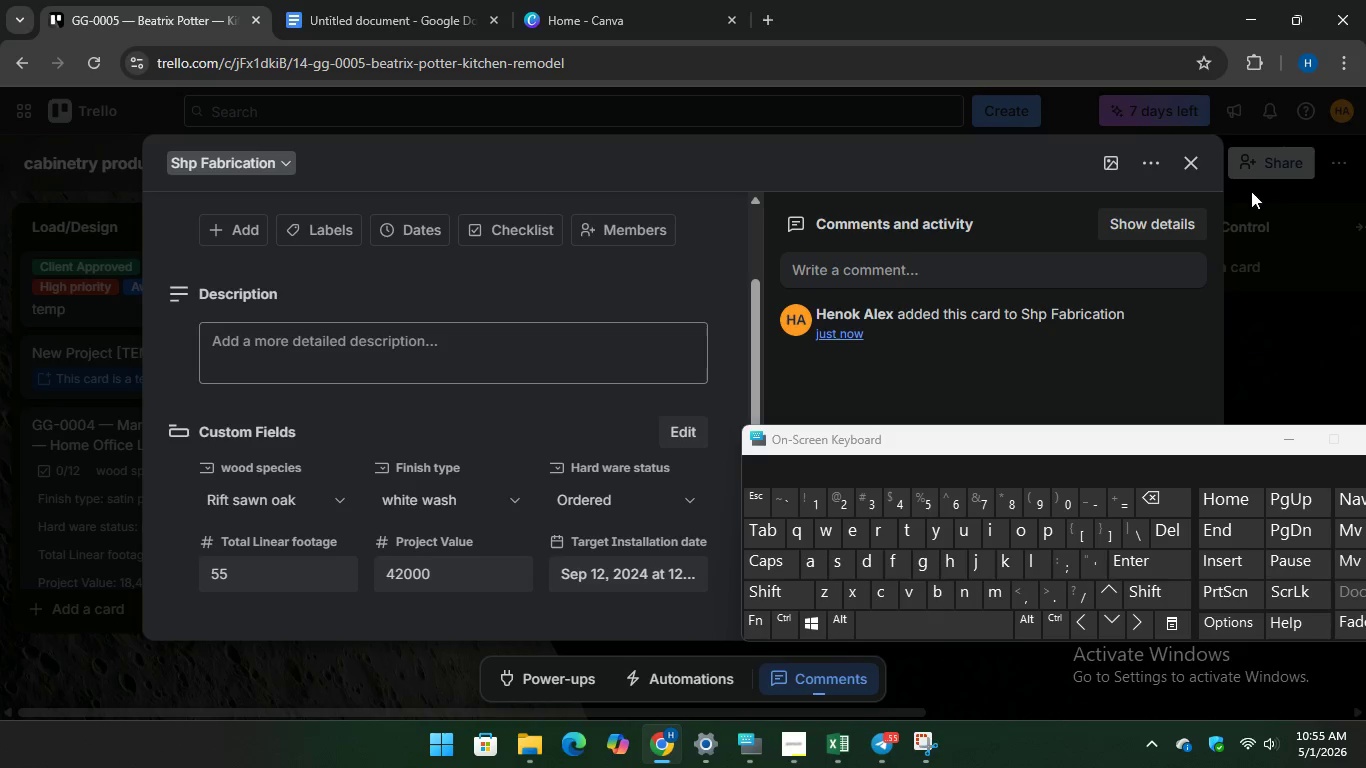 
left_click([1258, 220])
 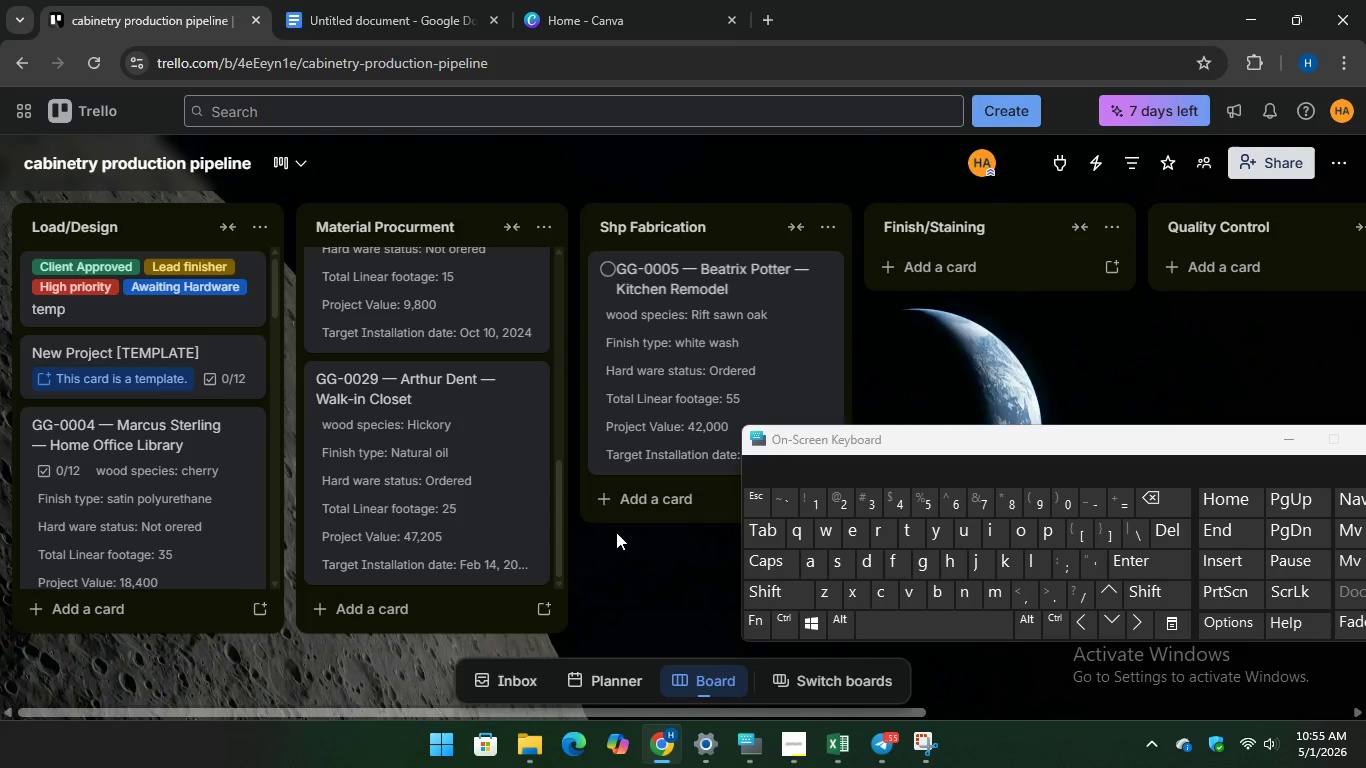 
left_click([651, 496])
 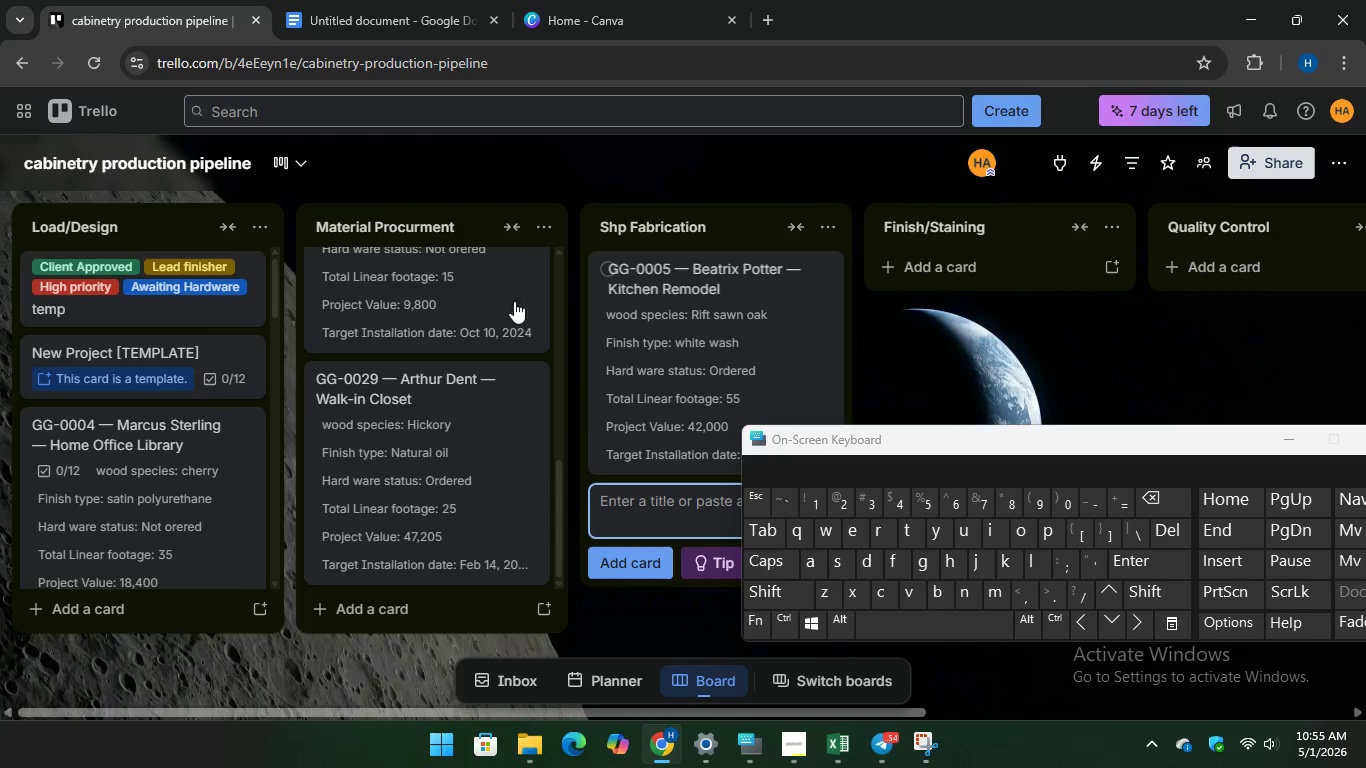 
left_click([368, 0])
 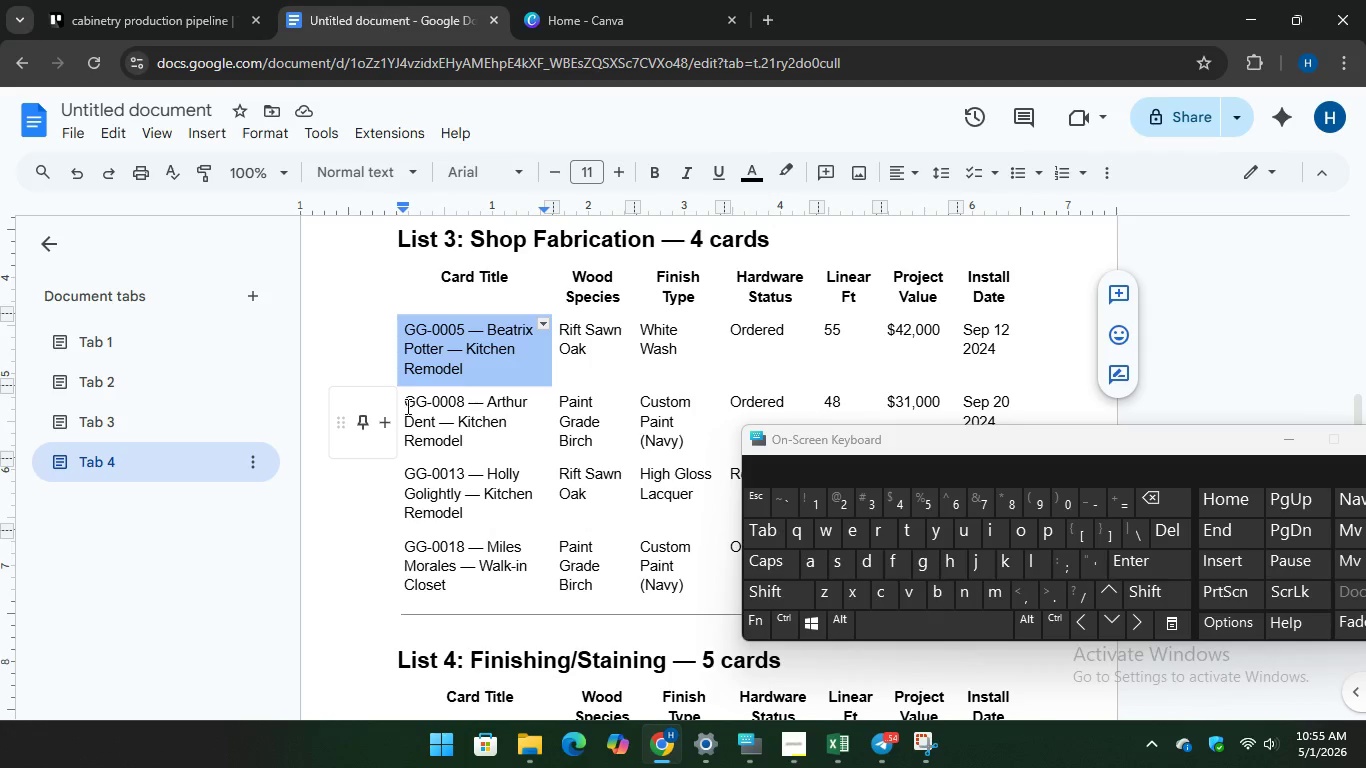 
left_click_drag(start_coordinate=[403, 404], to_coordinate=[473, 447])
 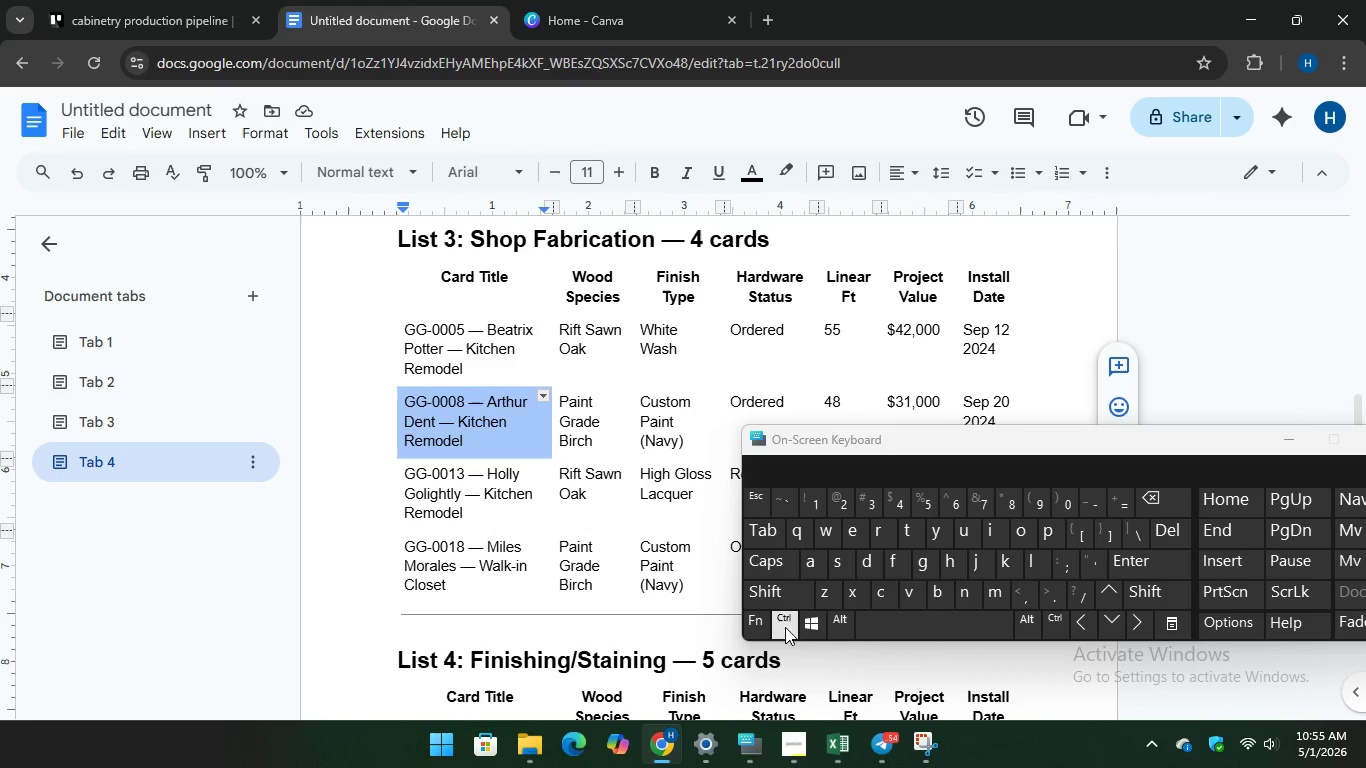 
key(Control+C)
 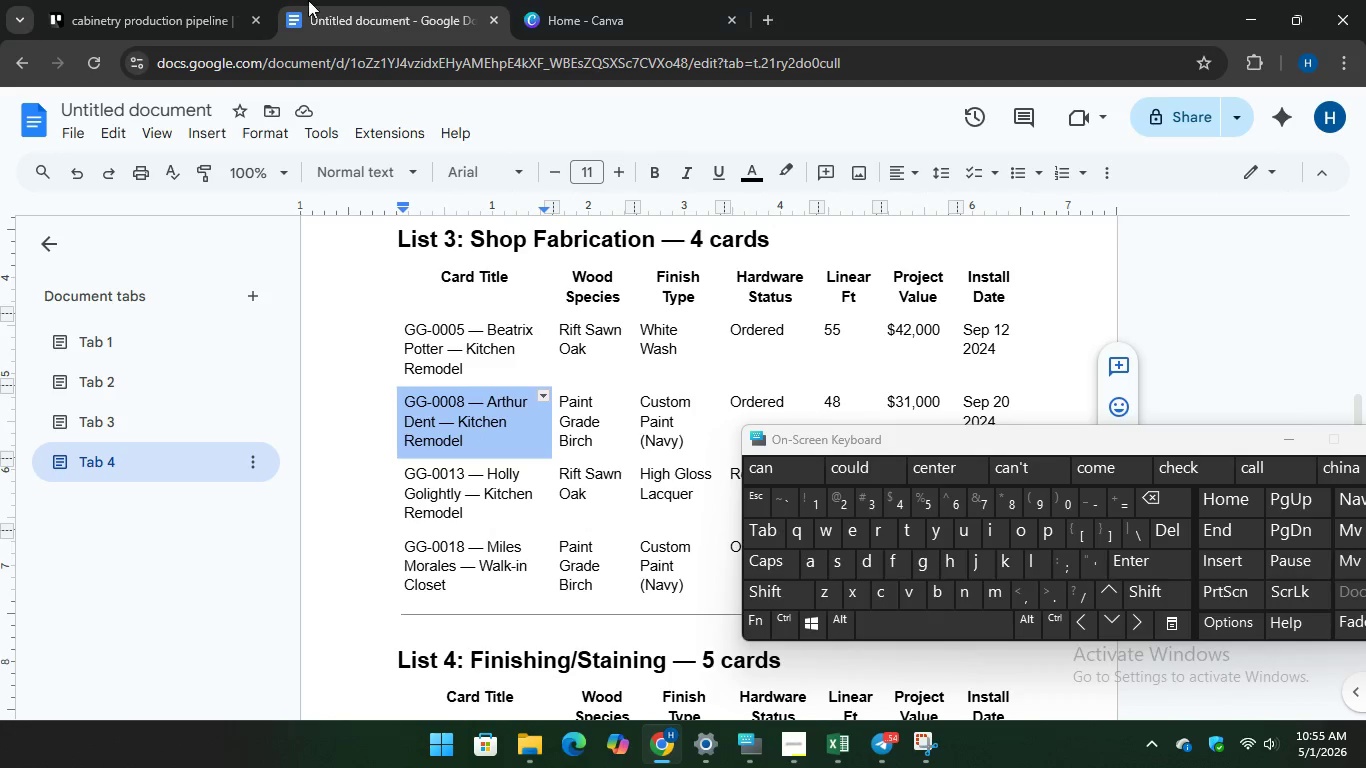 
left_click([192, 0])
 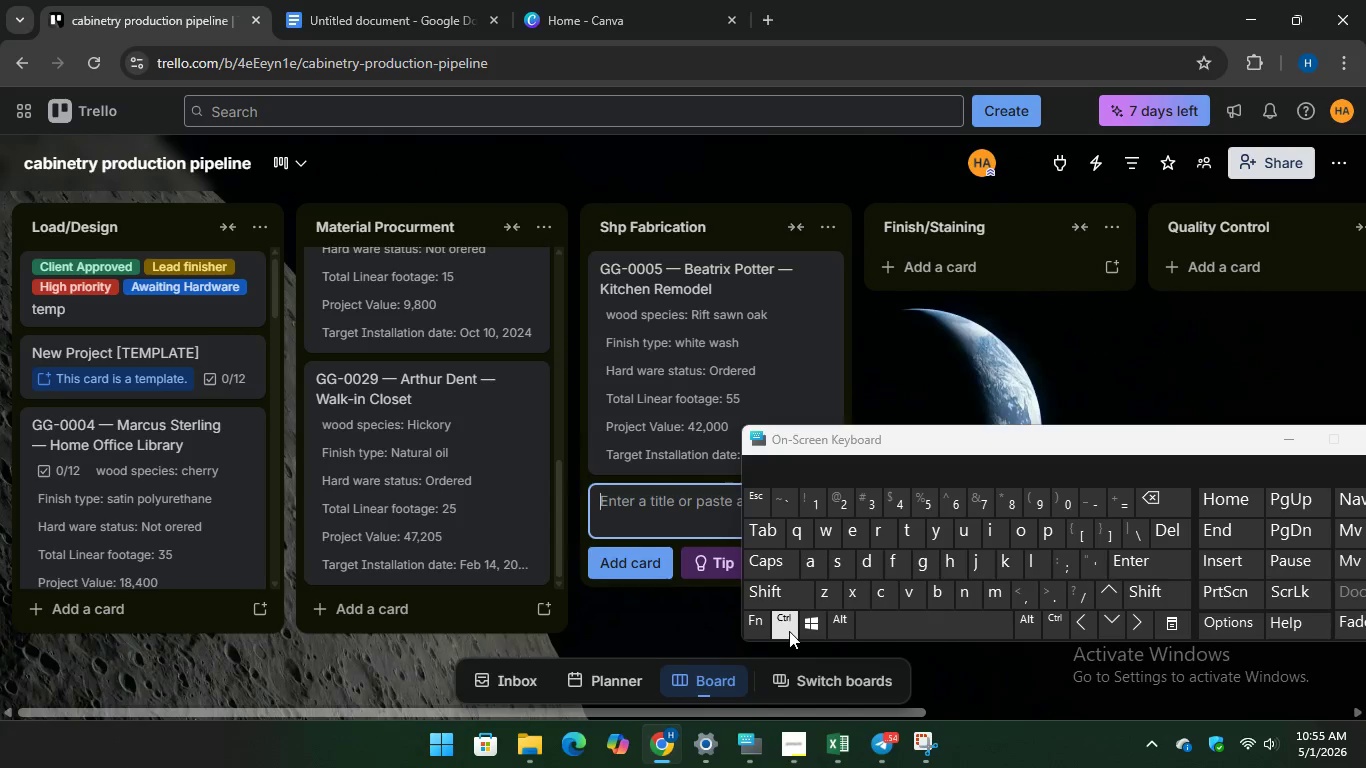 
key(Control+V)
 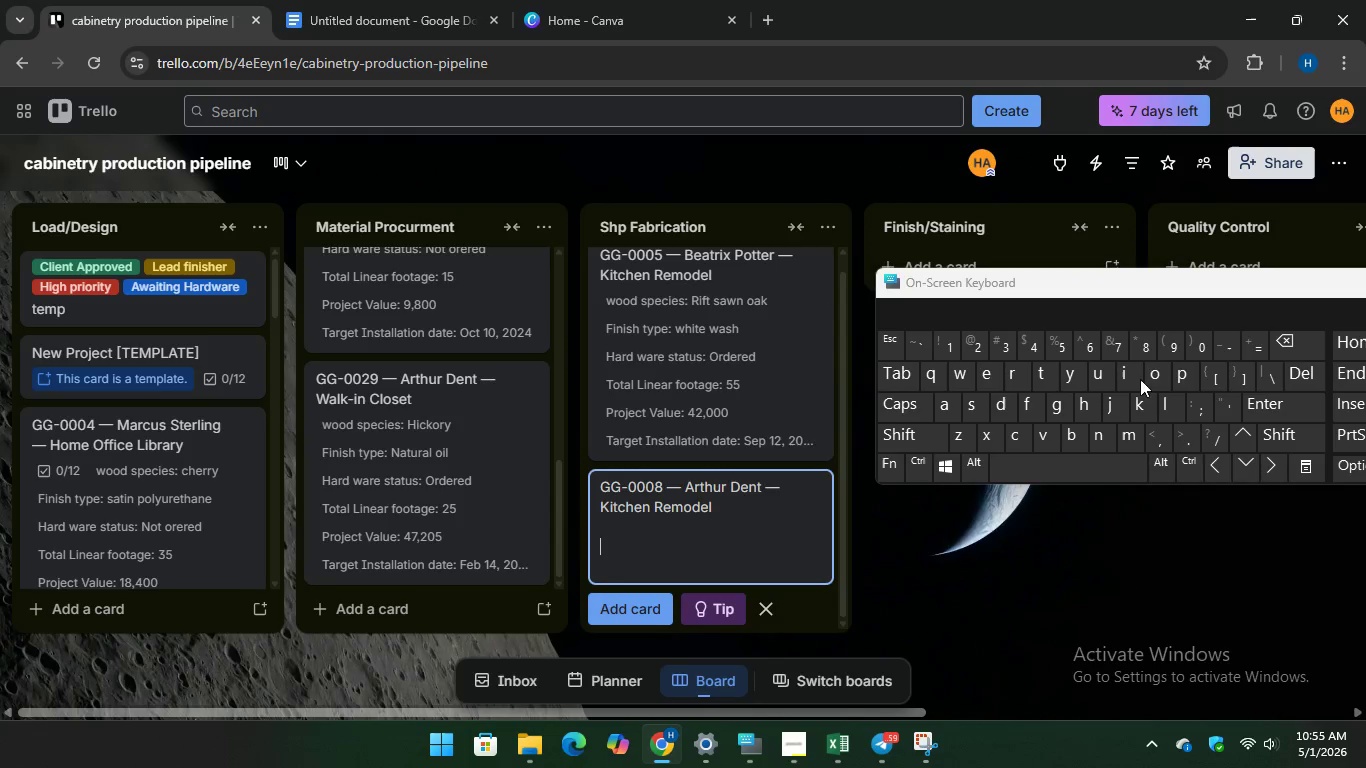 
key(Enter)
 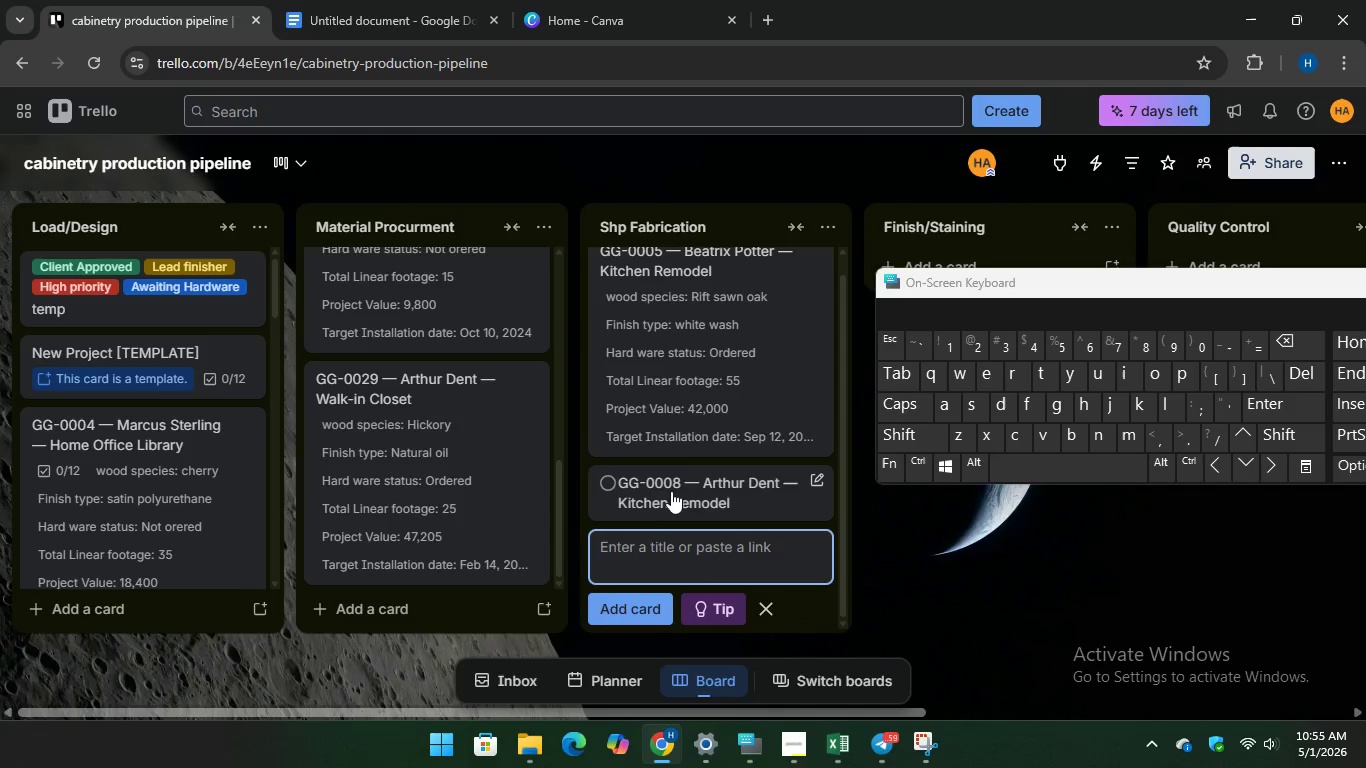 
left_click([673, 485])
 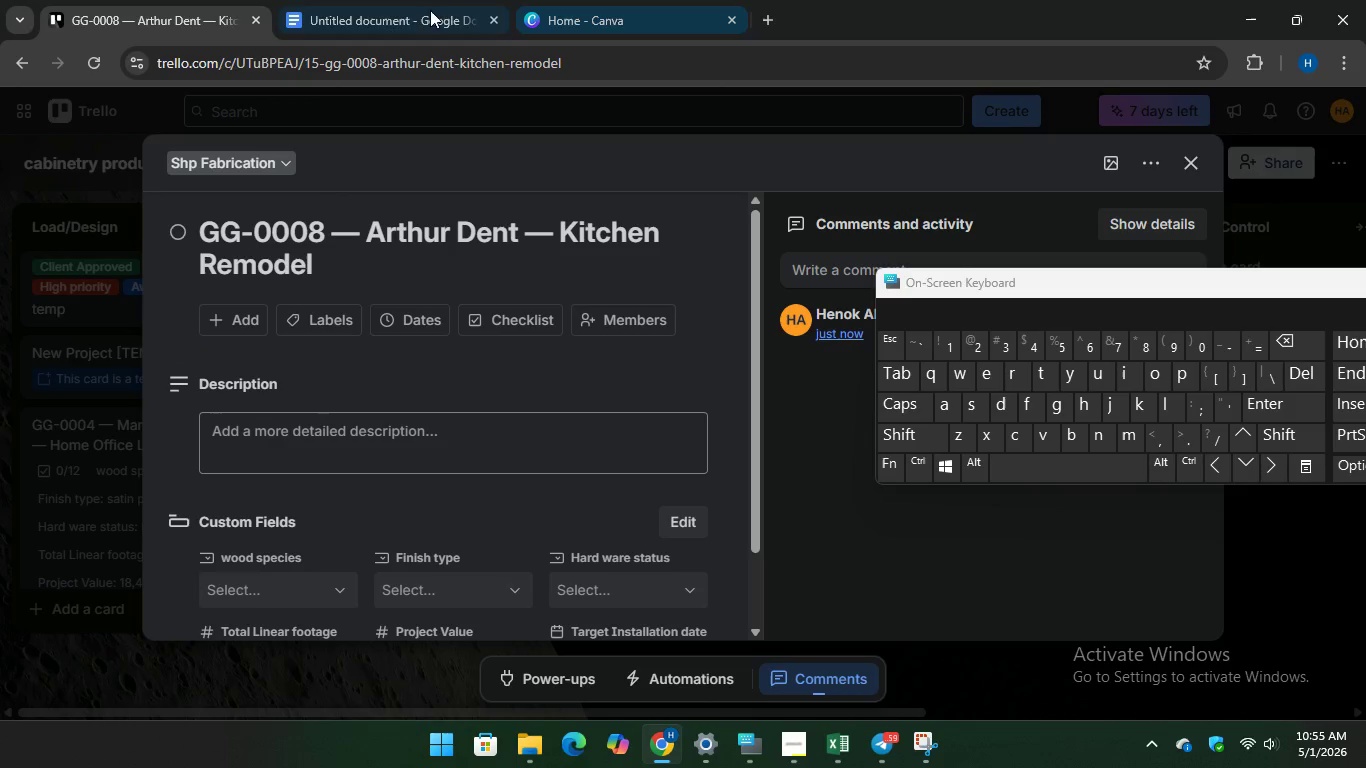 
left_click([389, 3])
 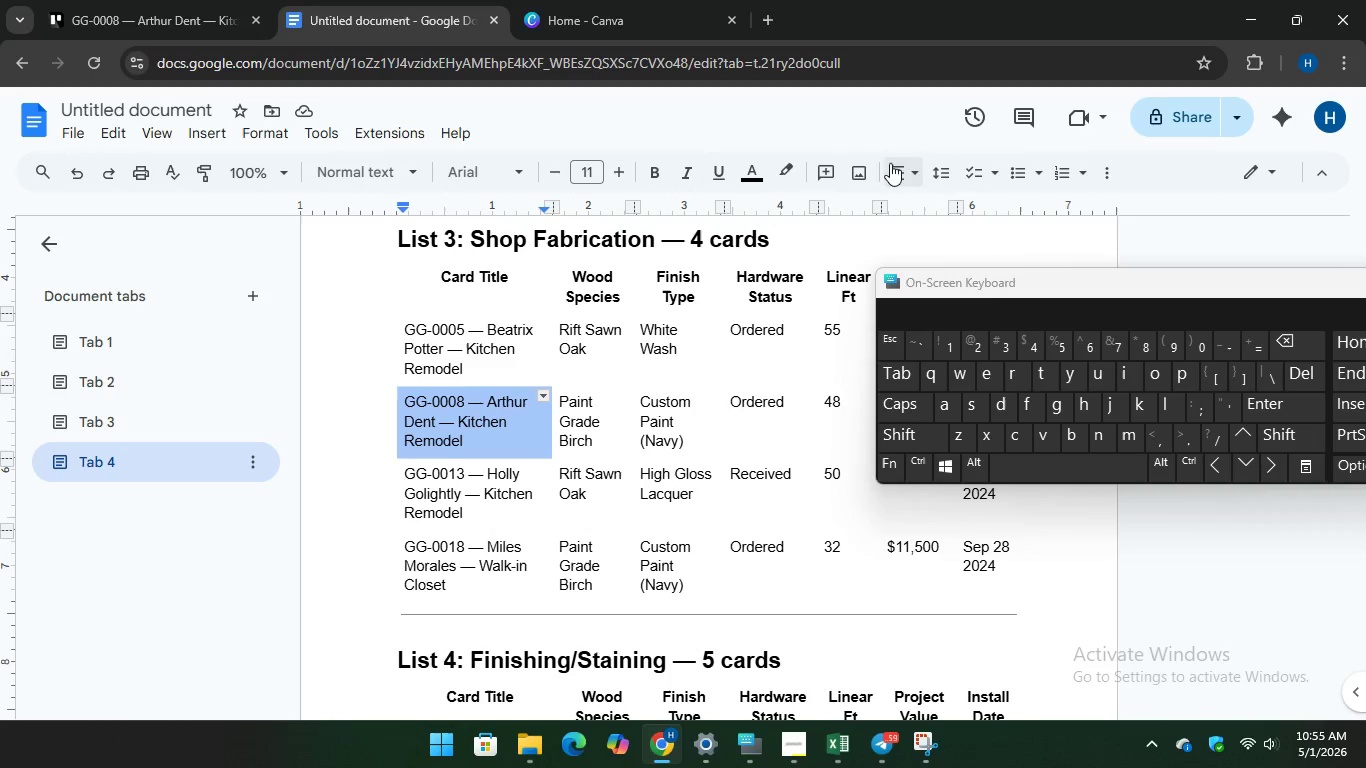 
left_click([134, 0])
 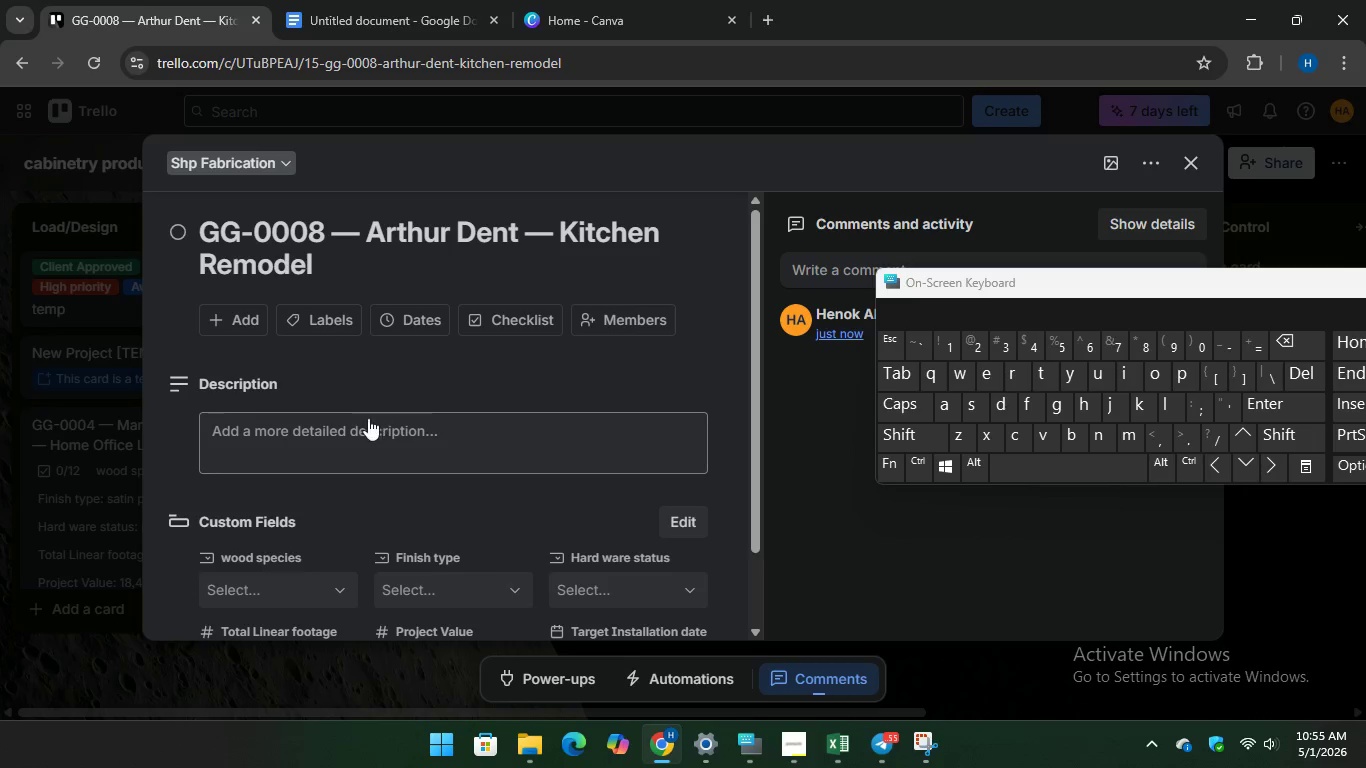 
left_click([265, 589])
 